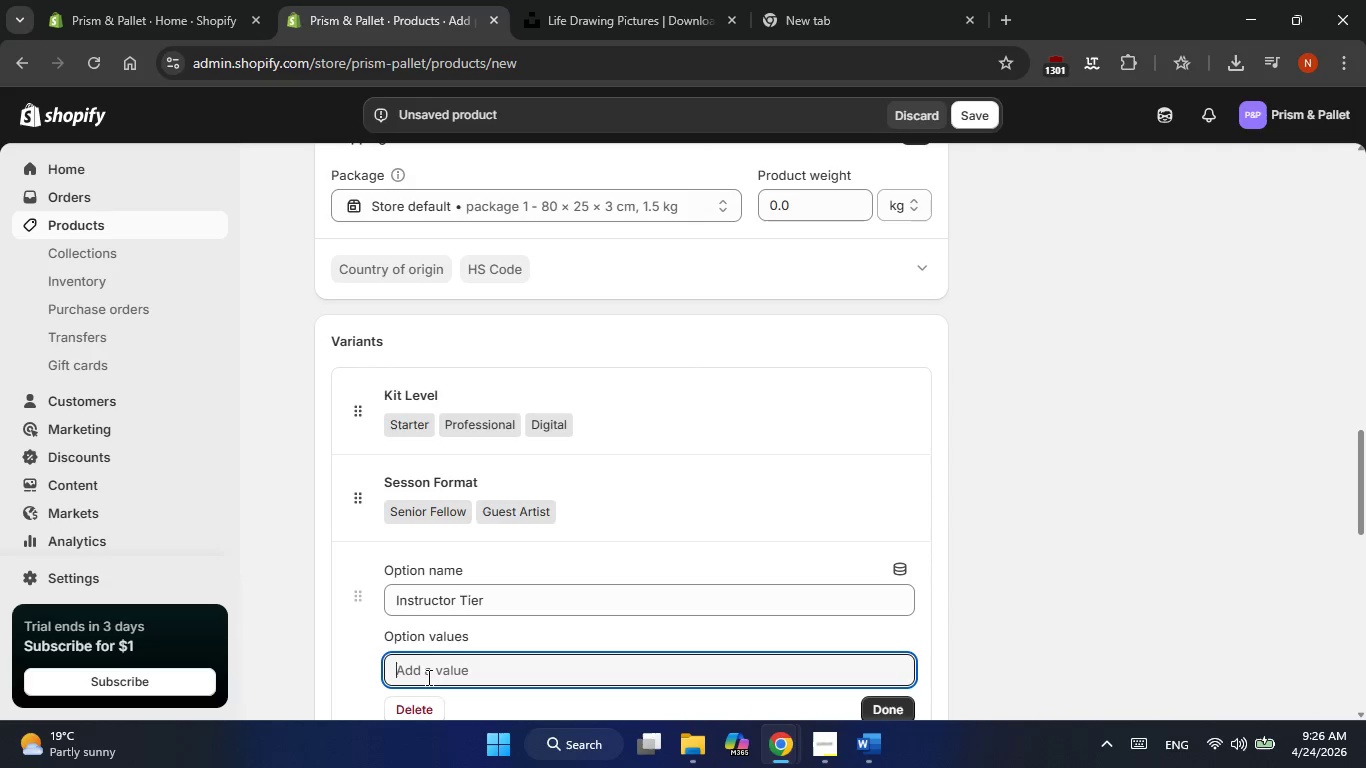 
wait(5.52)
 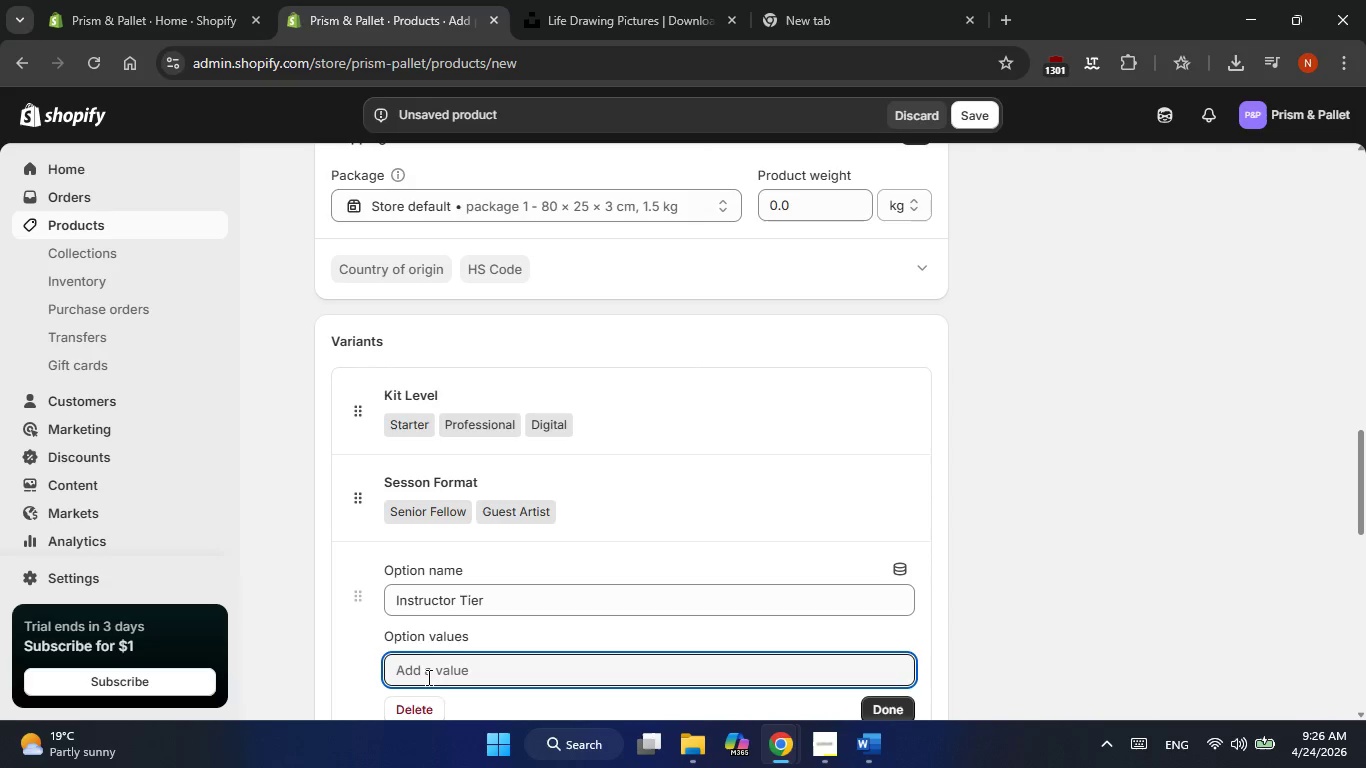 
type(Senior Fellow)
 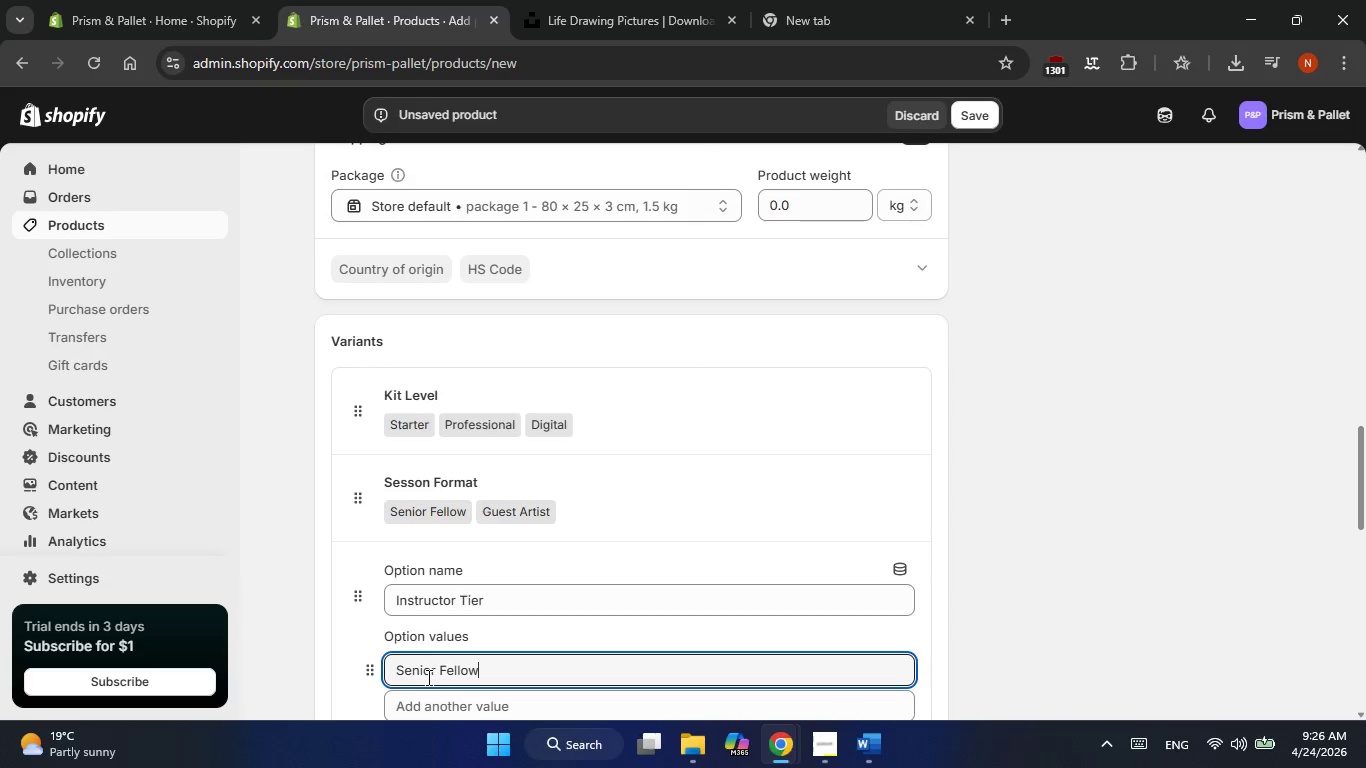 
left_click([440, 708])
 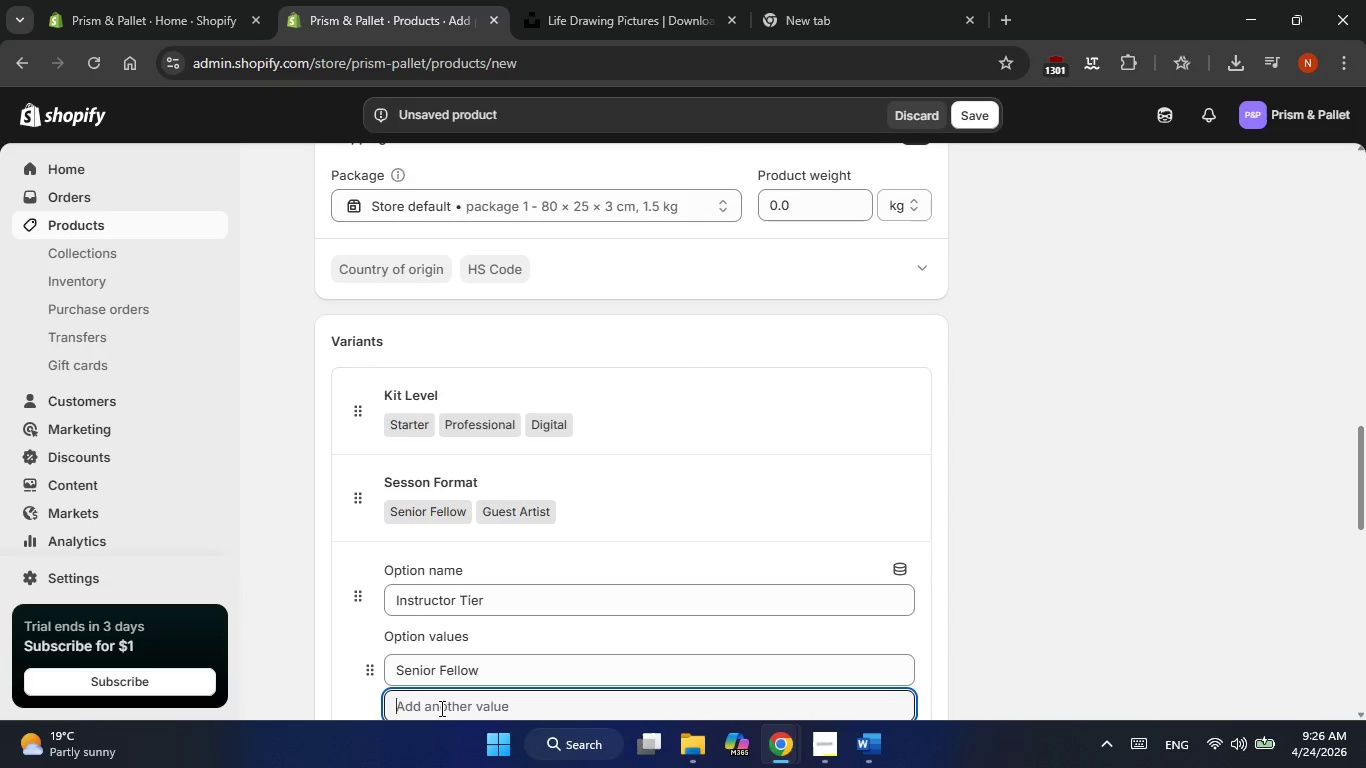 
type(Guest Artist)
 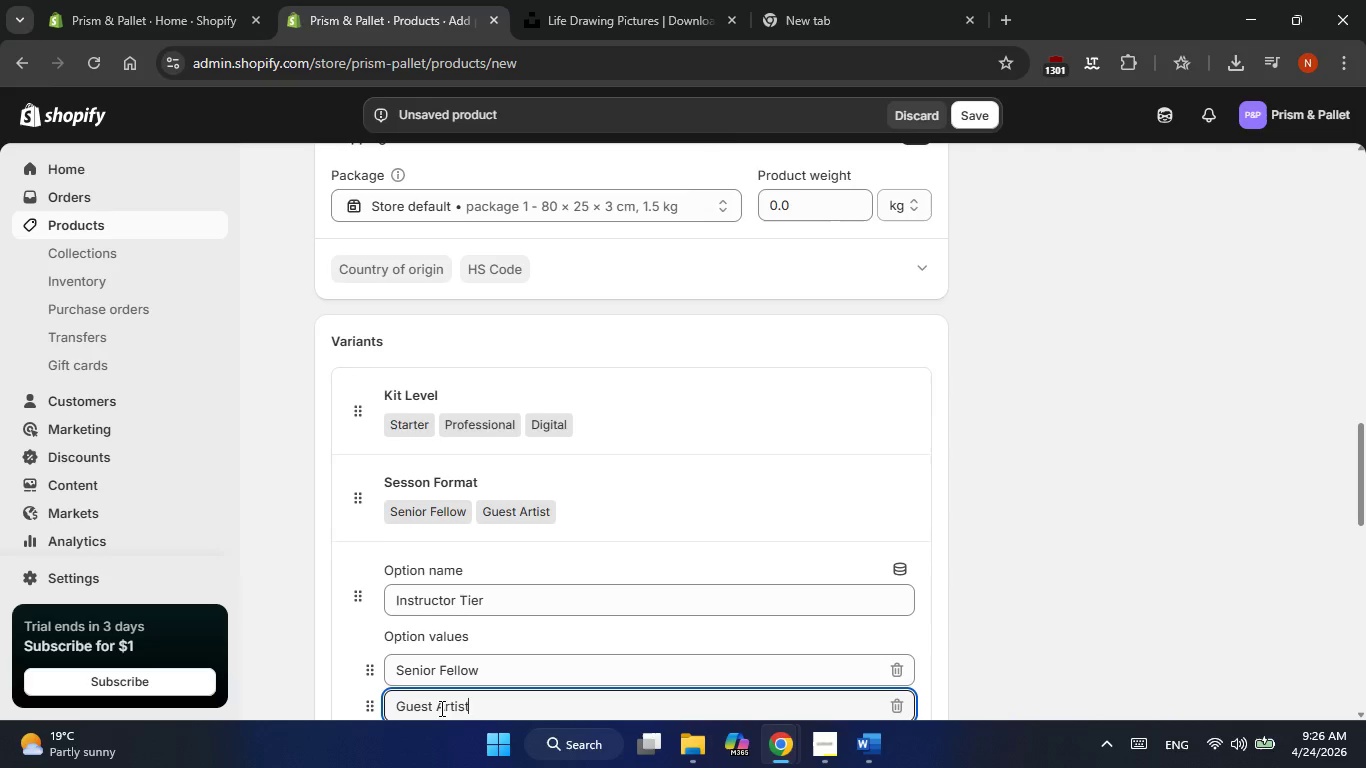 
left_click([887, 509])
 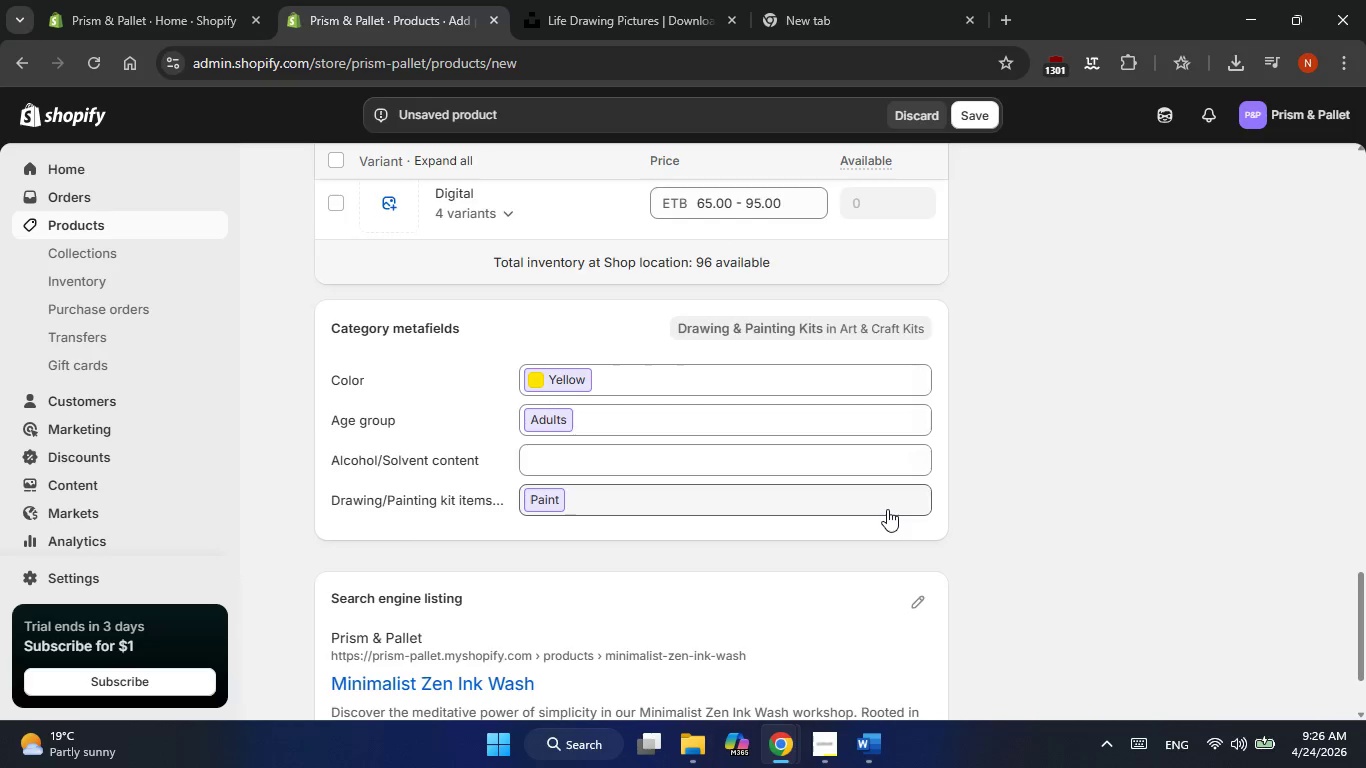 
left_click([909, 468])
 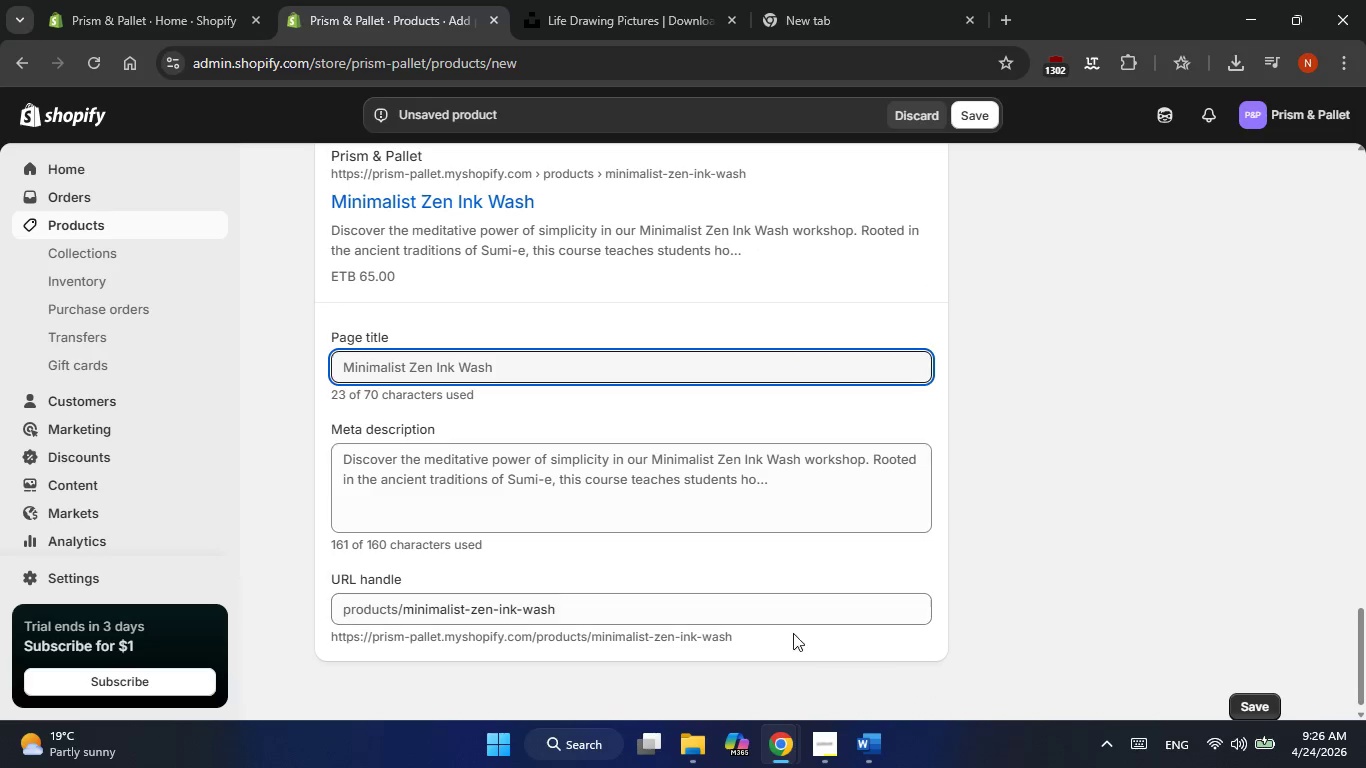 
left_click([878, 739])
 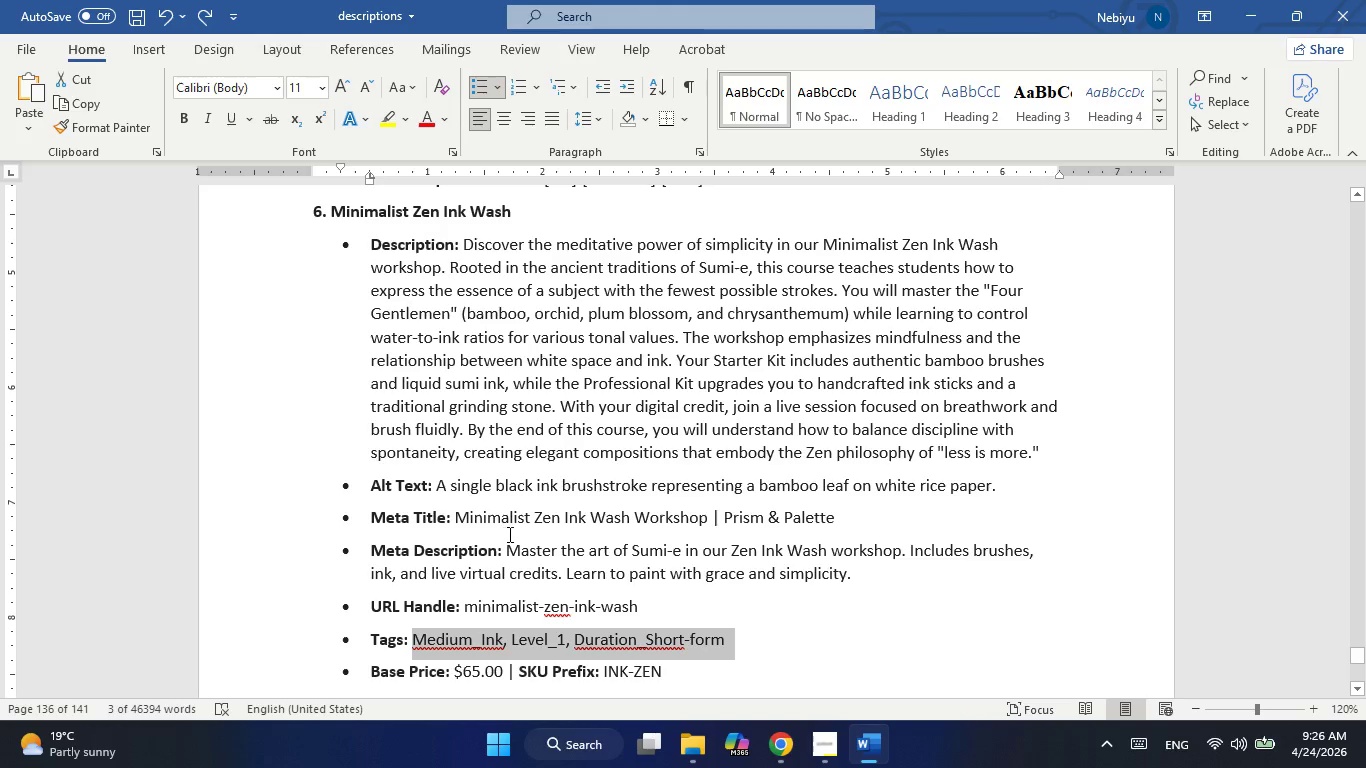 
left_click_drag(start_coordinate=[511, 544], to_coordinate=[854, 570])
 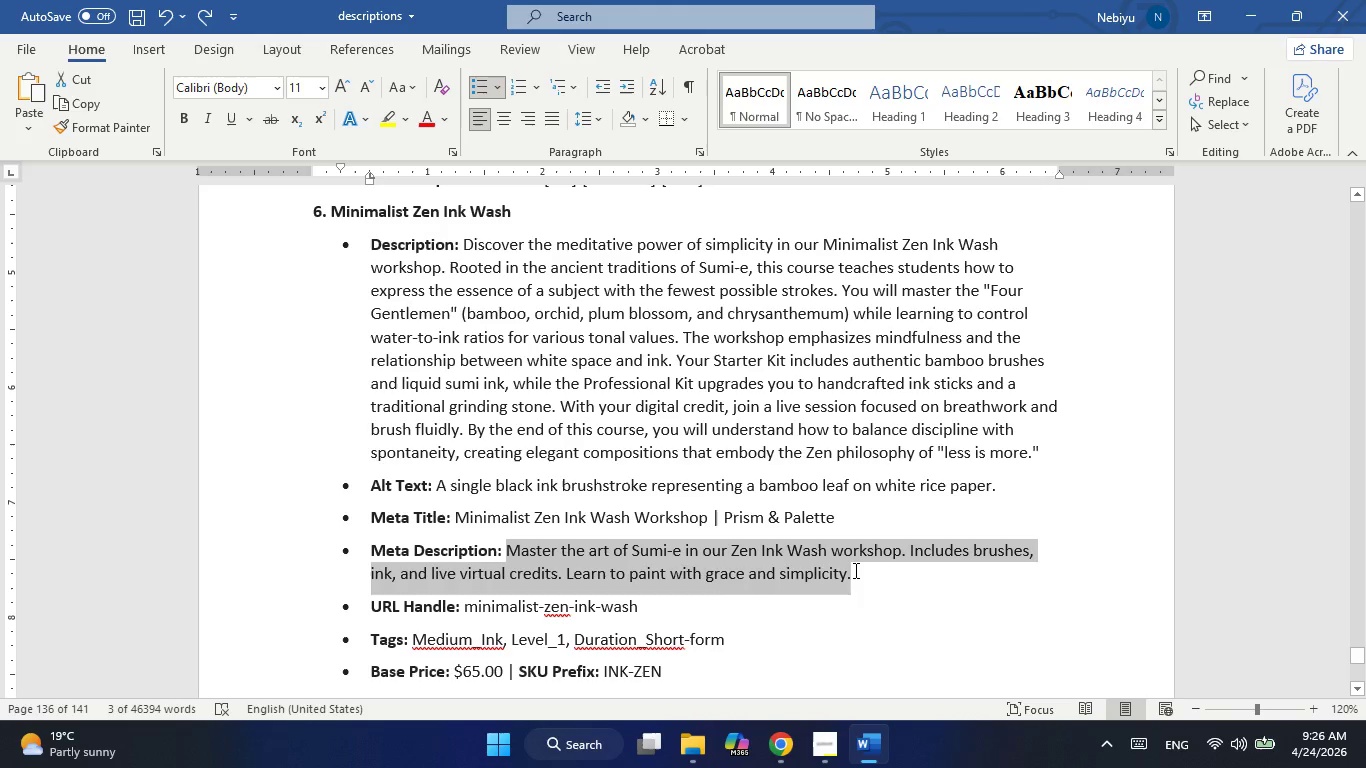 
key(Control+C)
 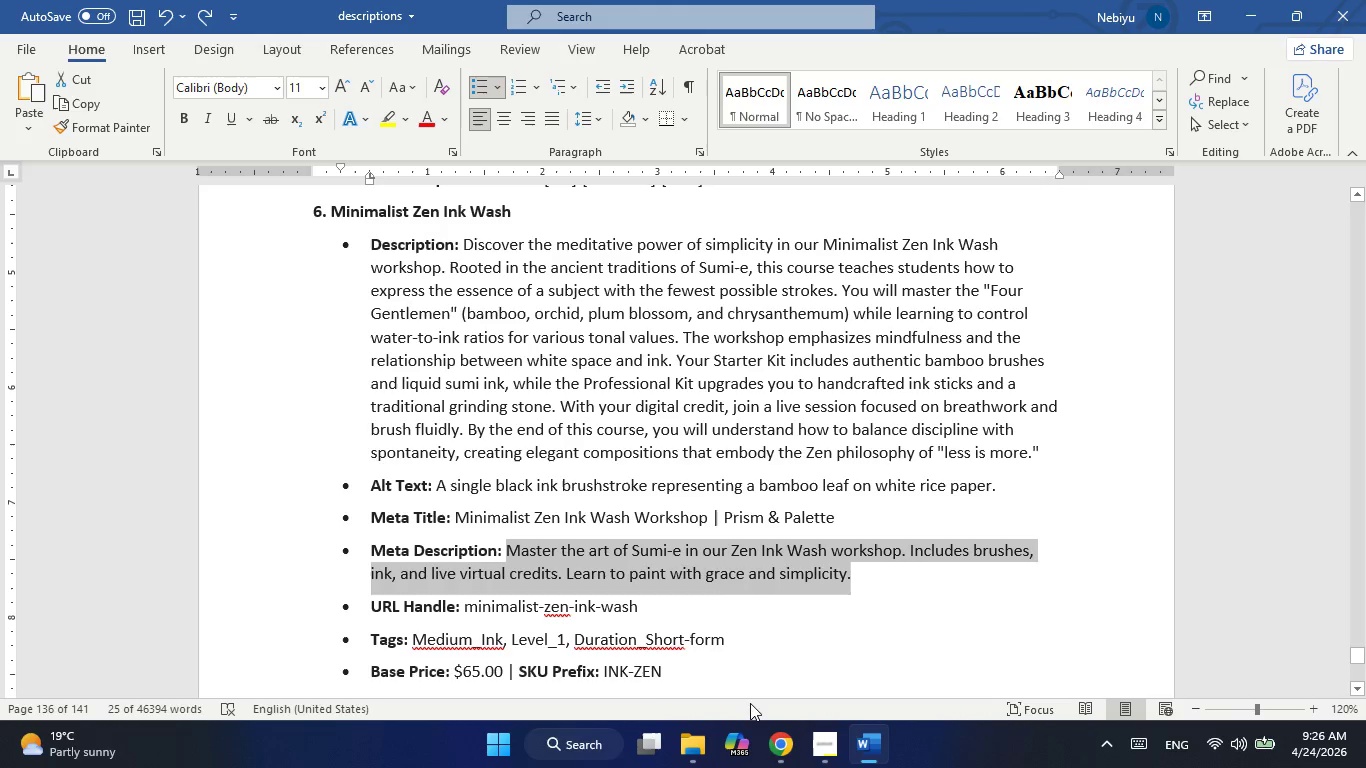 
left_click([863, 739])
 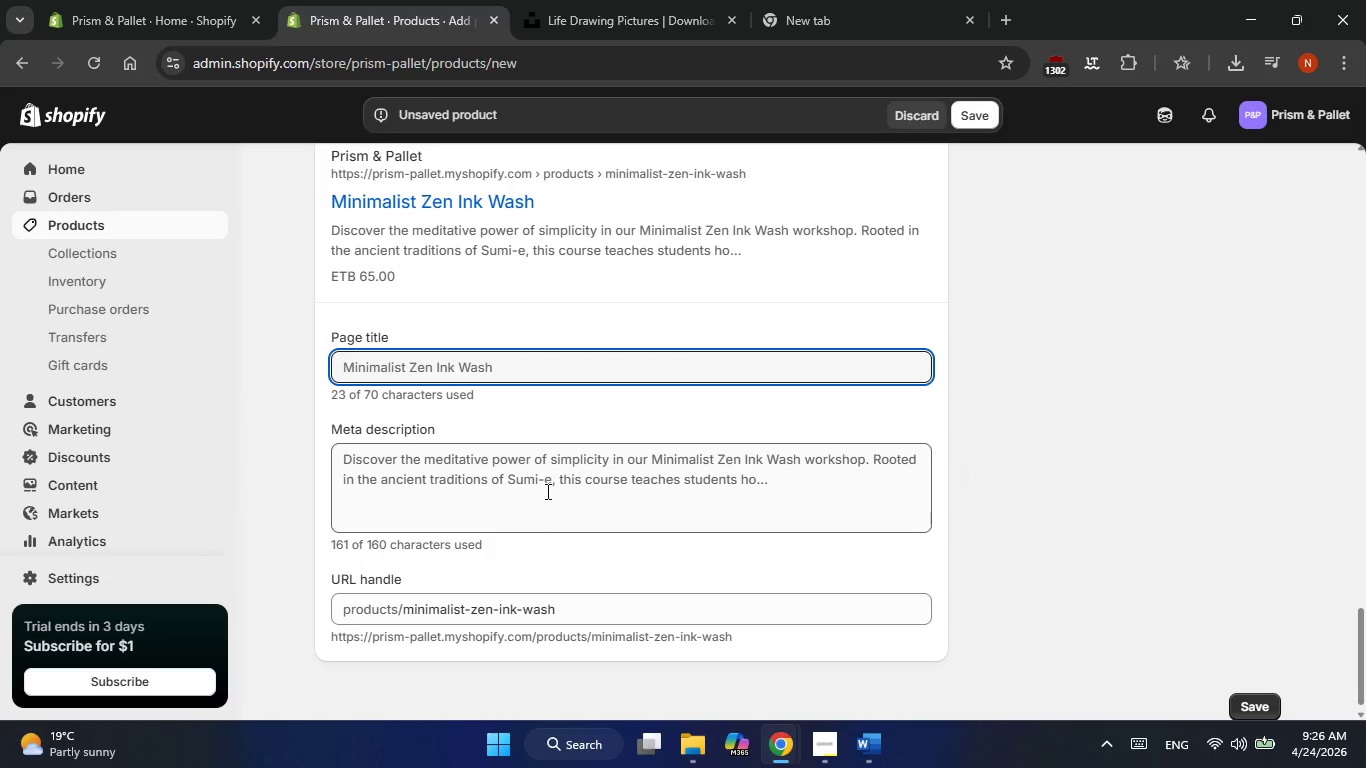 
double_click([546, 491])
 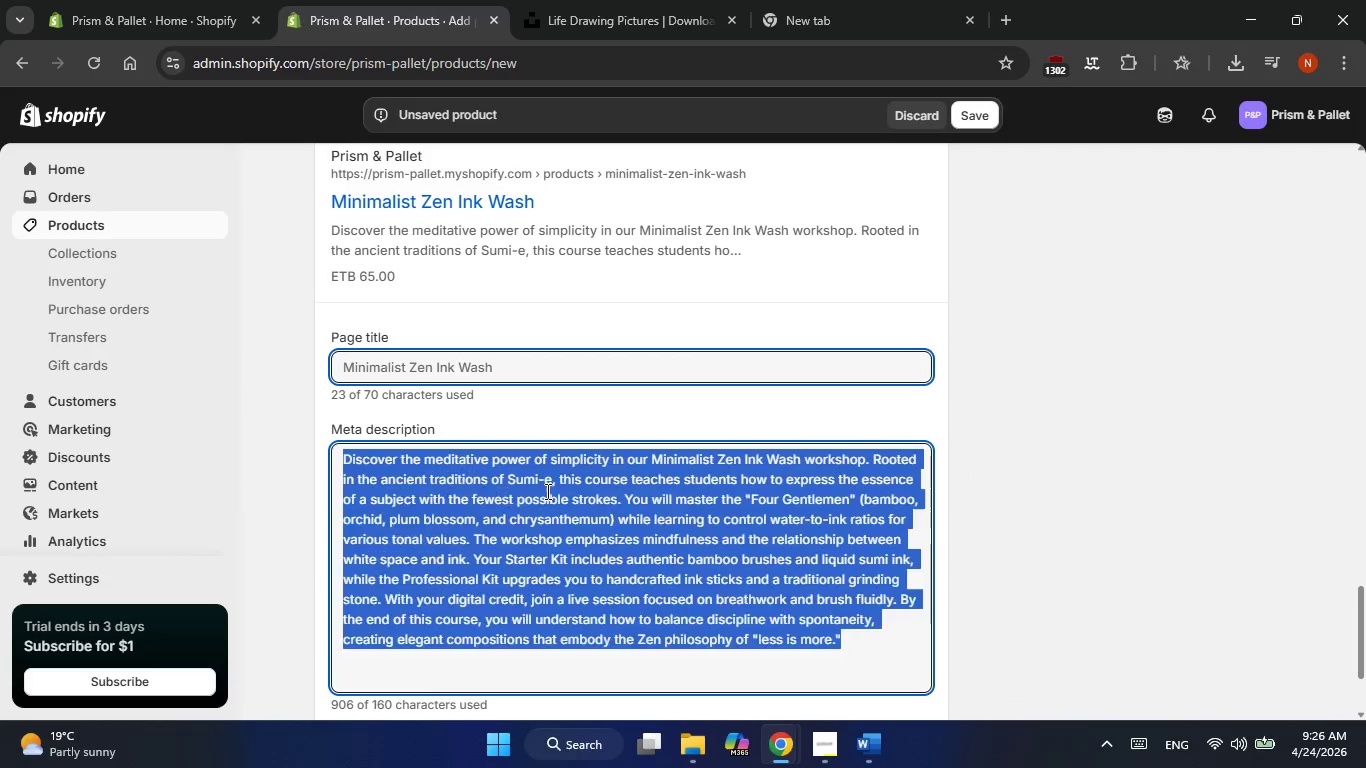 
triple_click([546, 491])
 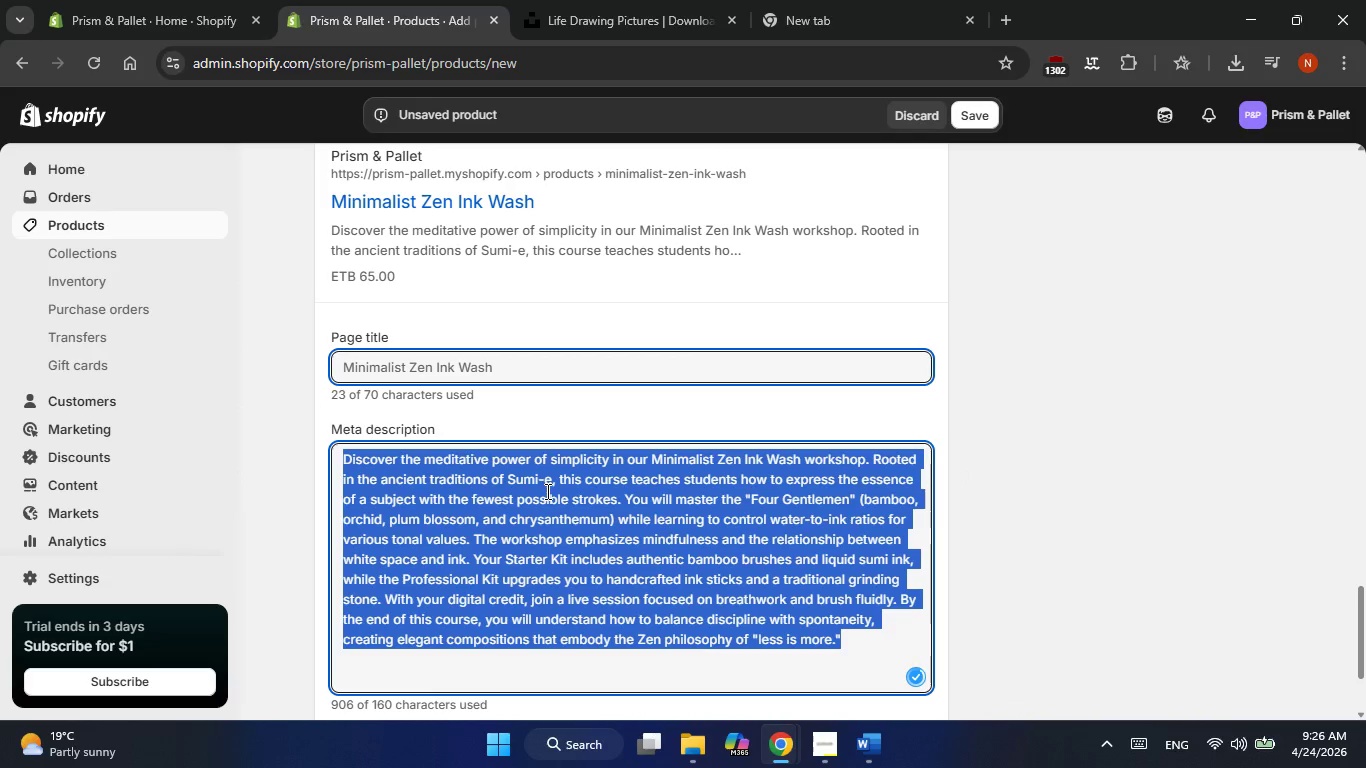 
key(Control+V)
 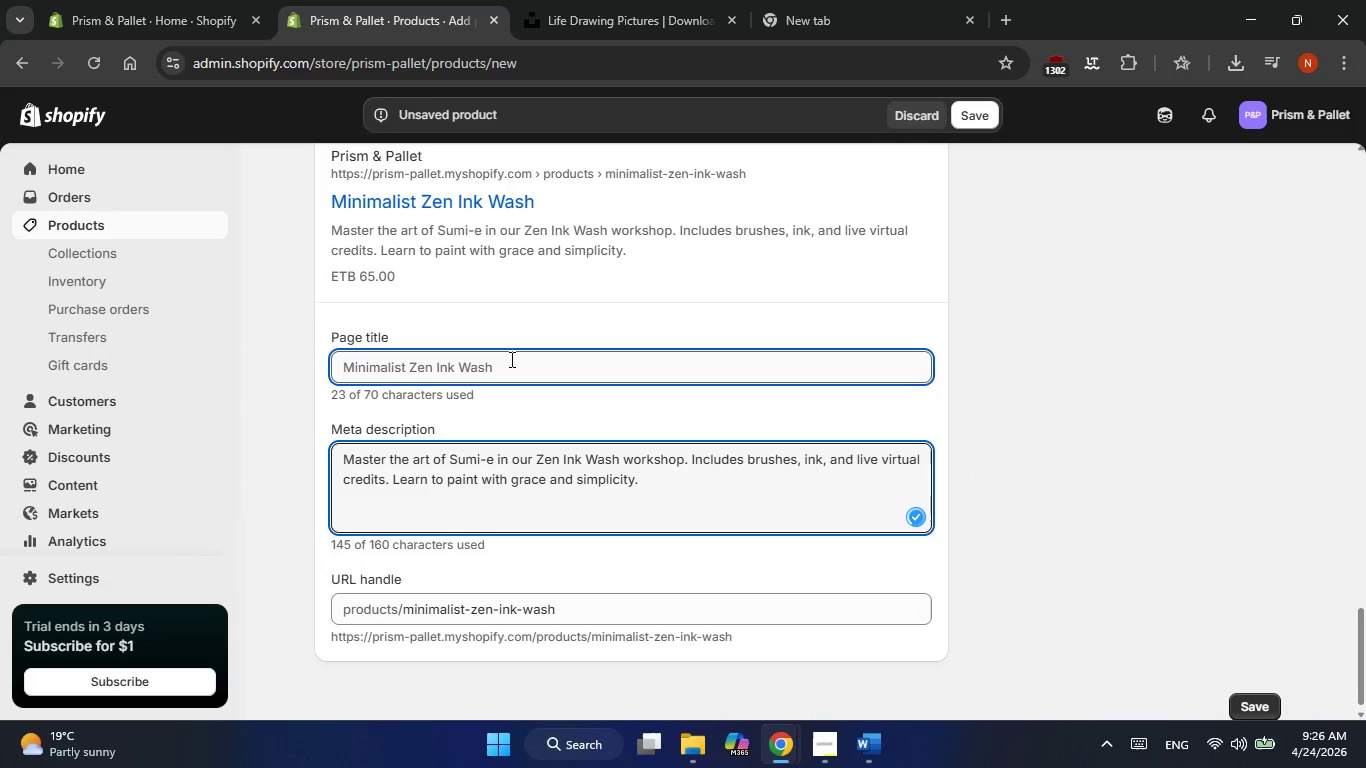 
left_click([510, 359])
 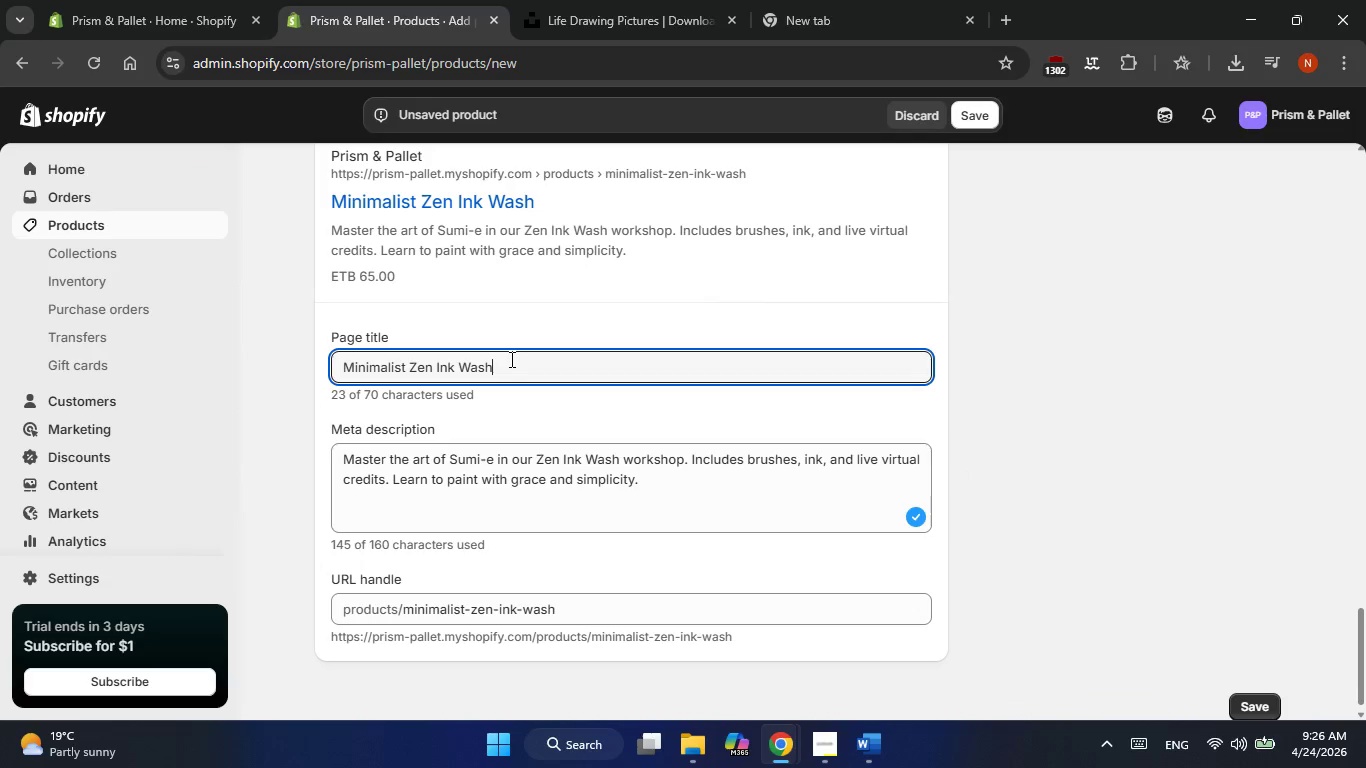 
type( |  Prism & Pallet)
 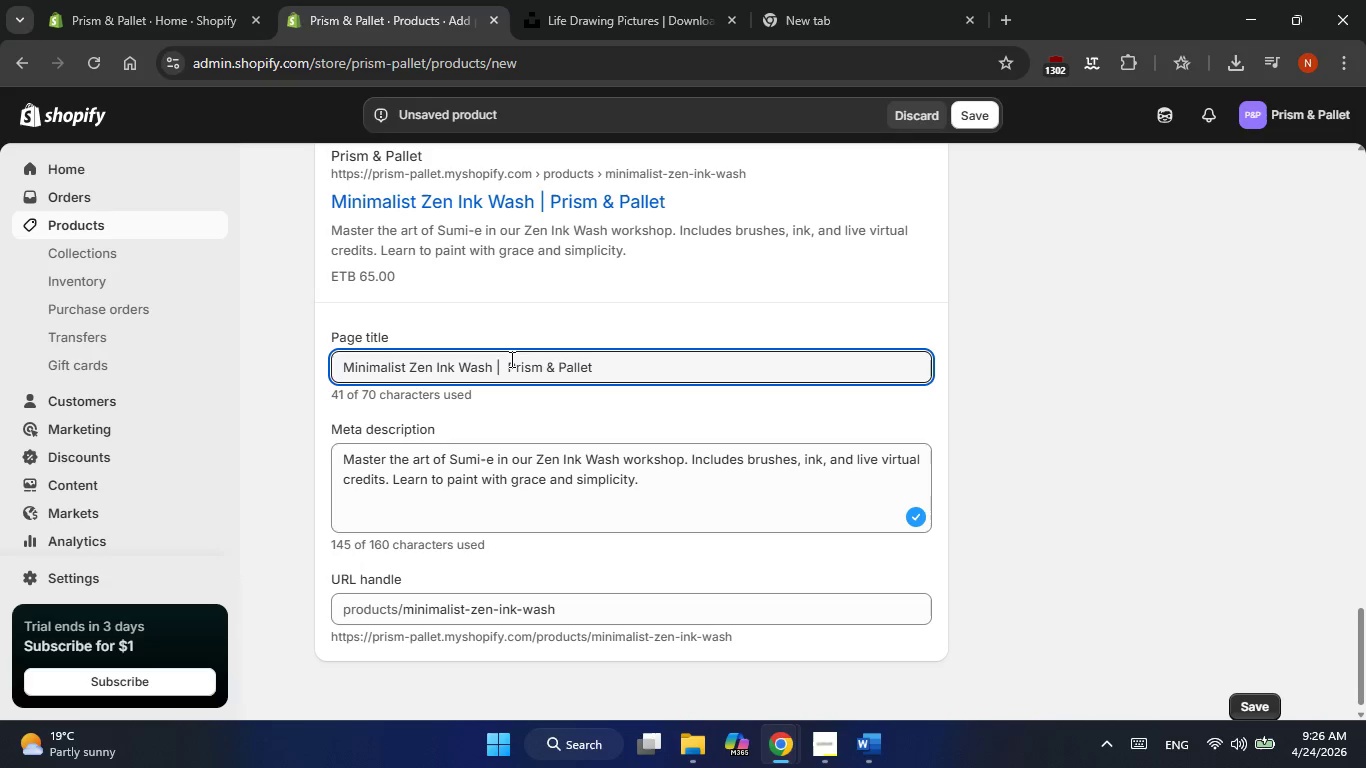 
left_click([959, 125])
 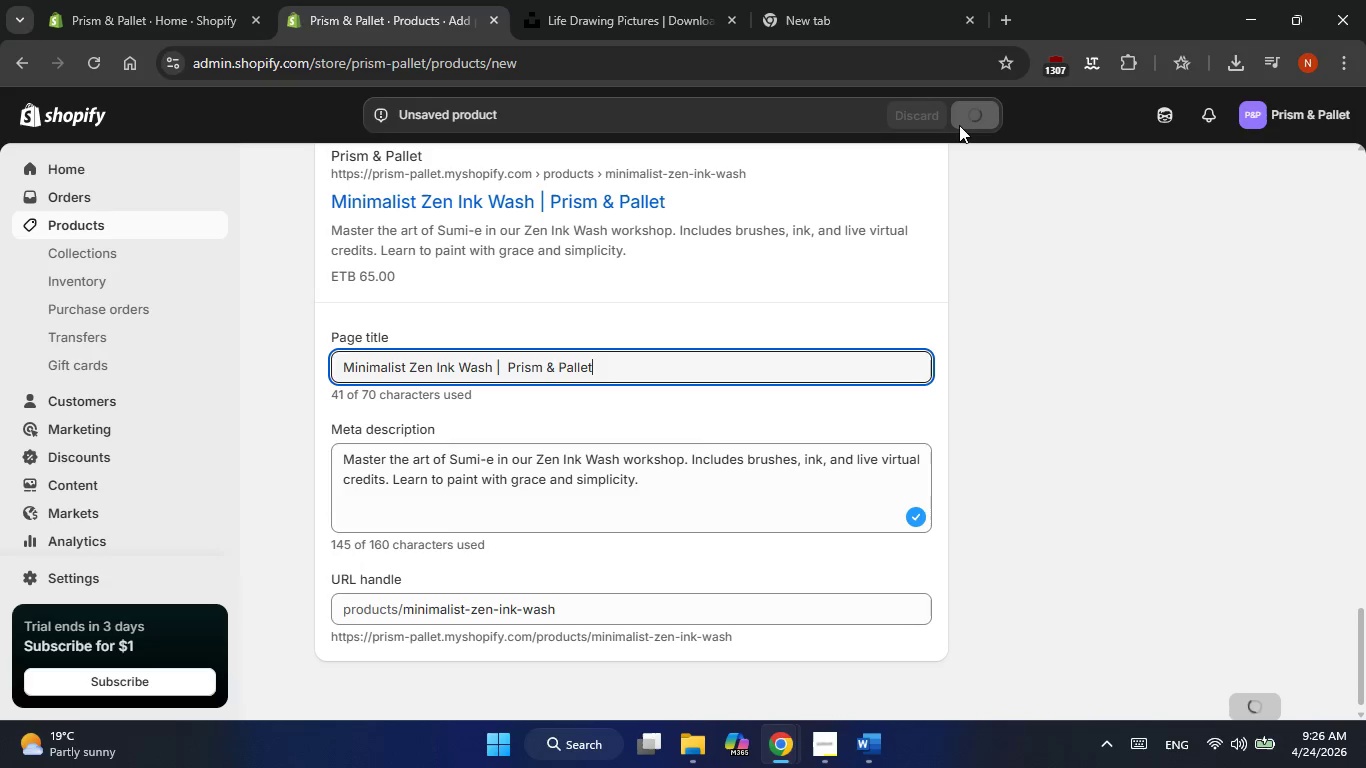 
wait(5.17)
 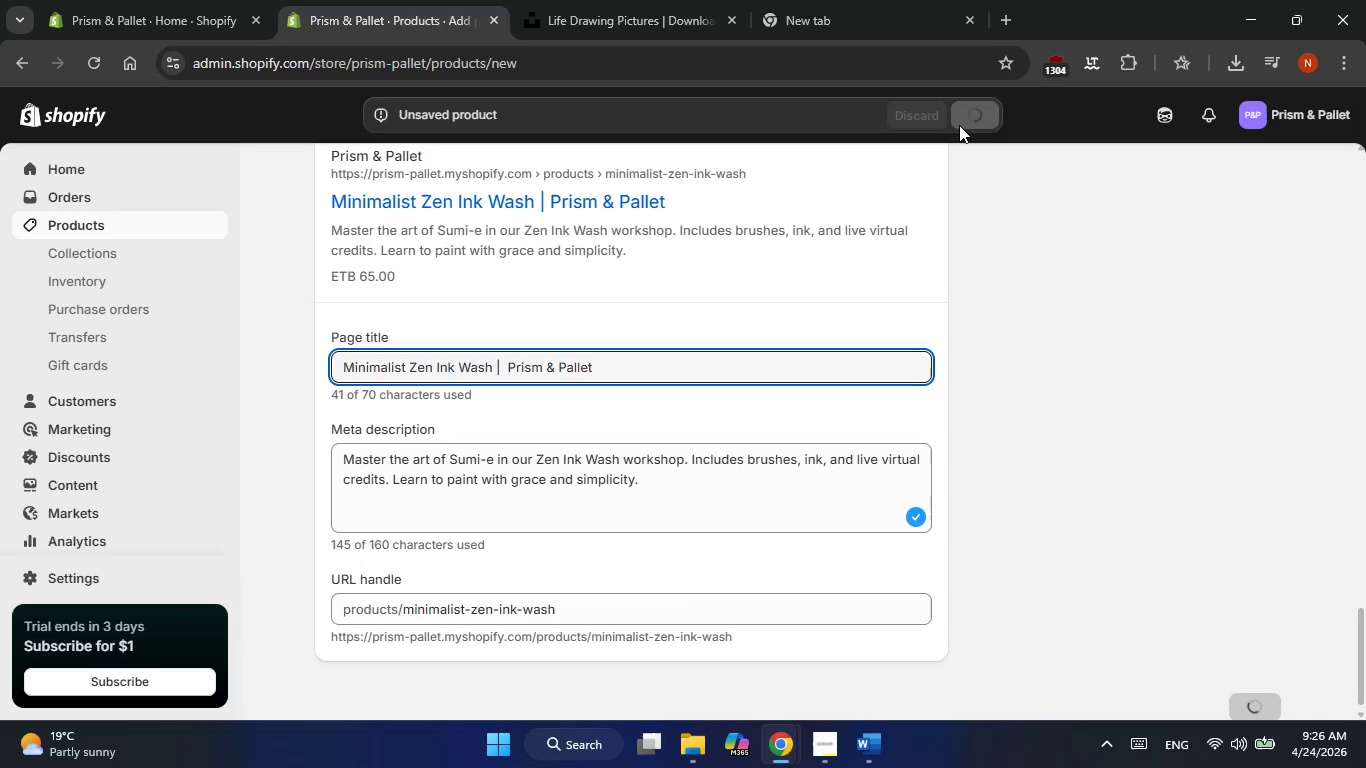 
mouse_move([829, 375])
 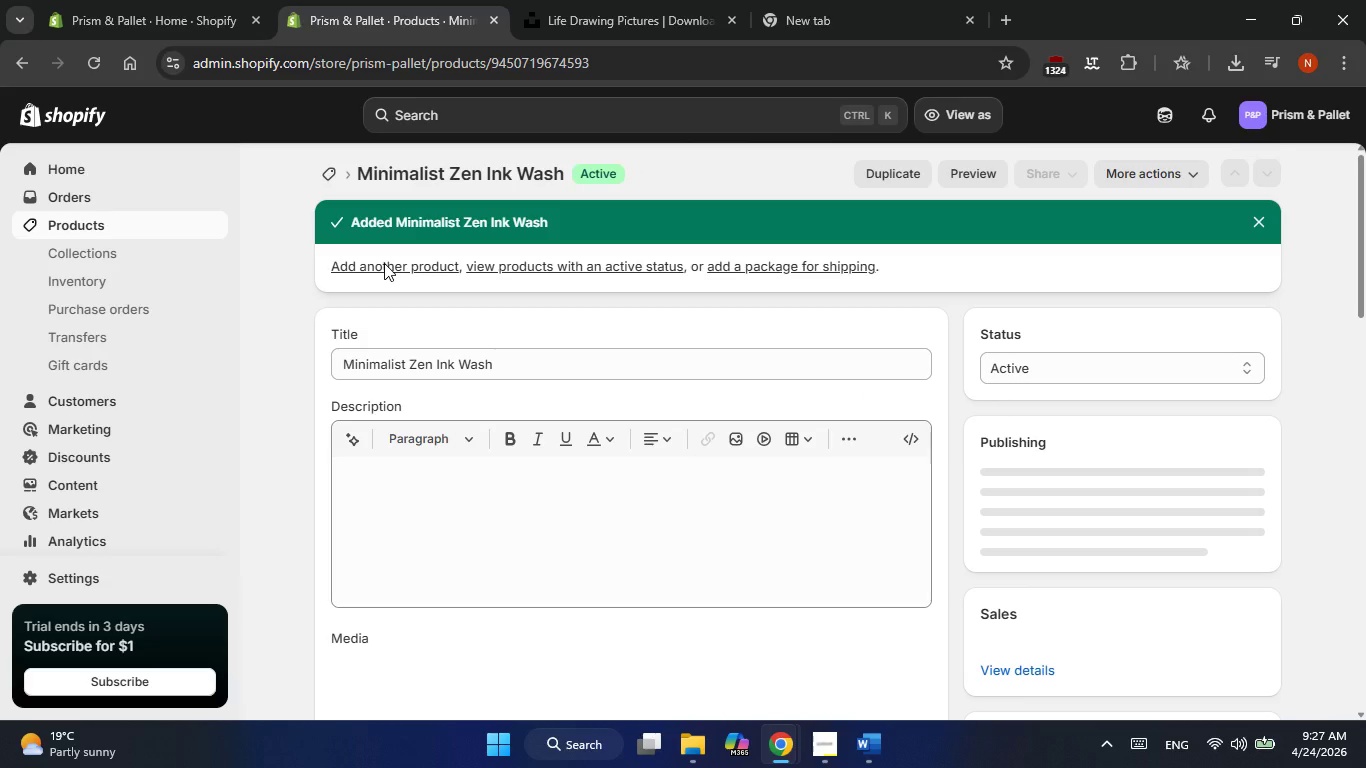 
left_click([384, 263])
 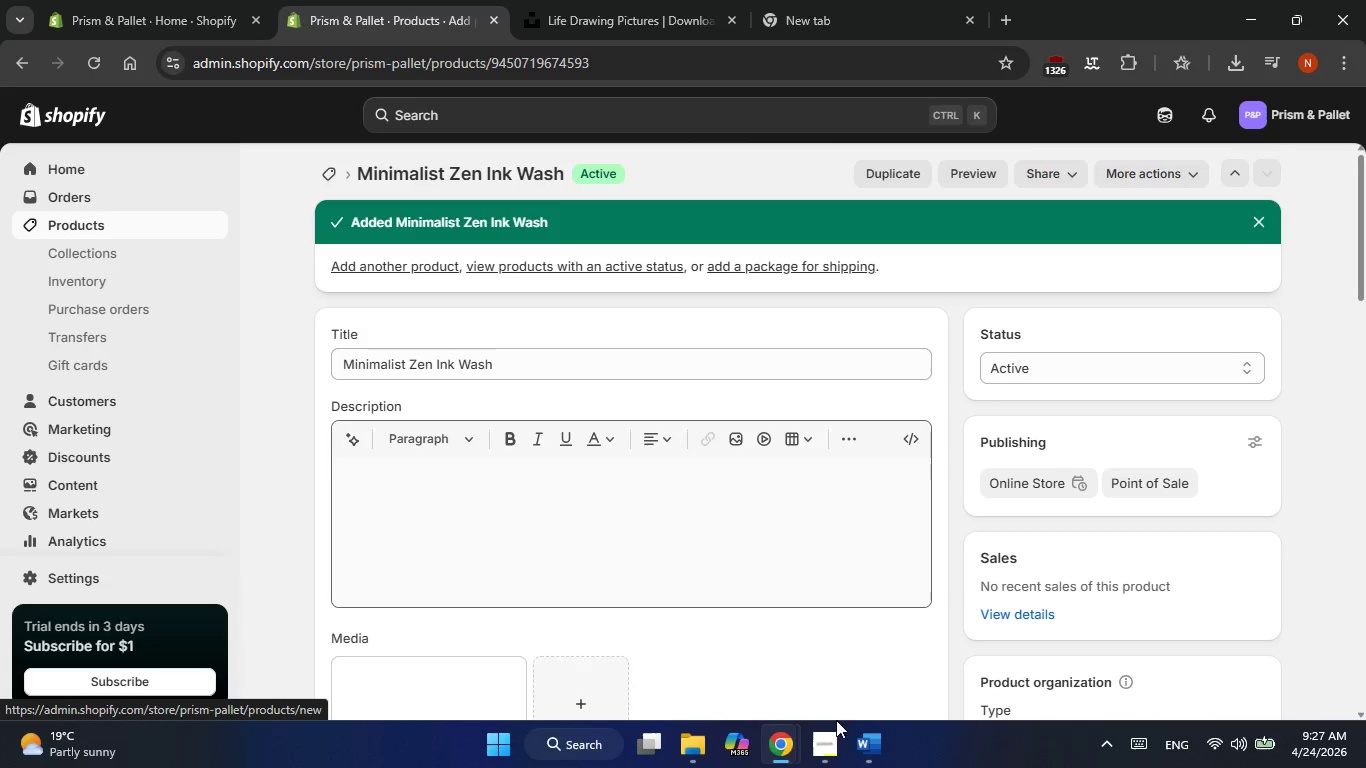 
left_click([852, 738])
 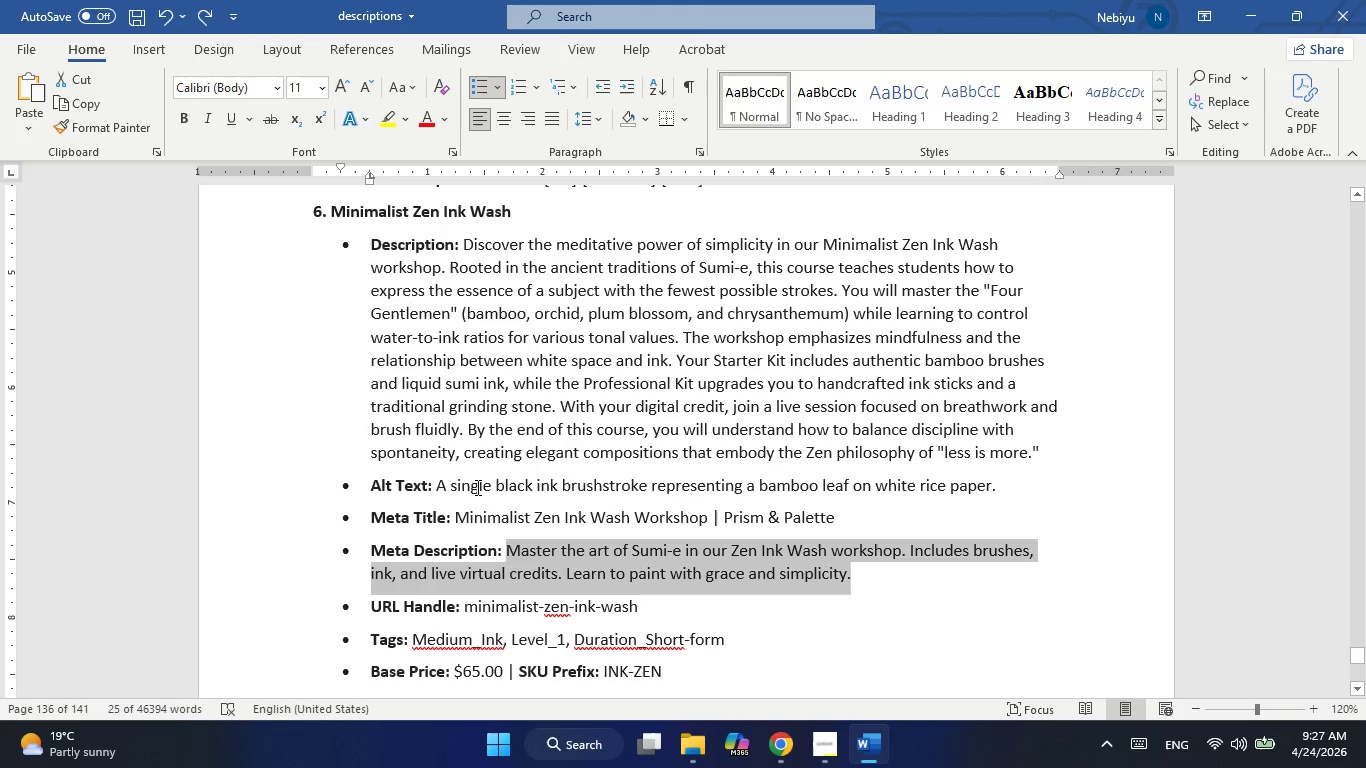 
scroll: coordinate [476, 487], scroll_direction: up, amount: 9.0
 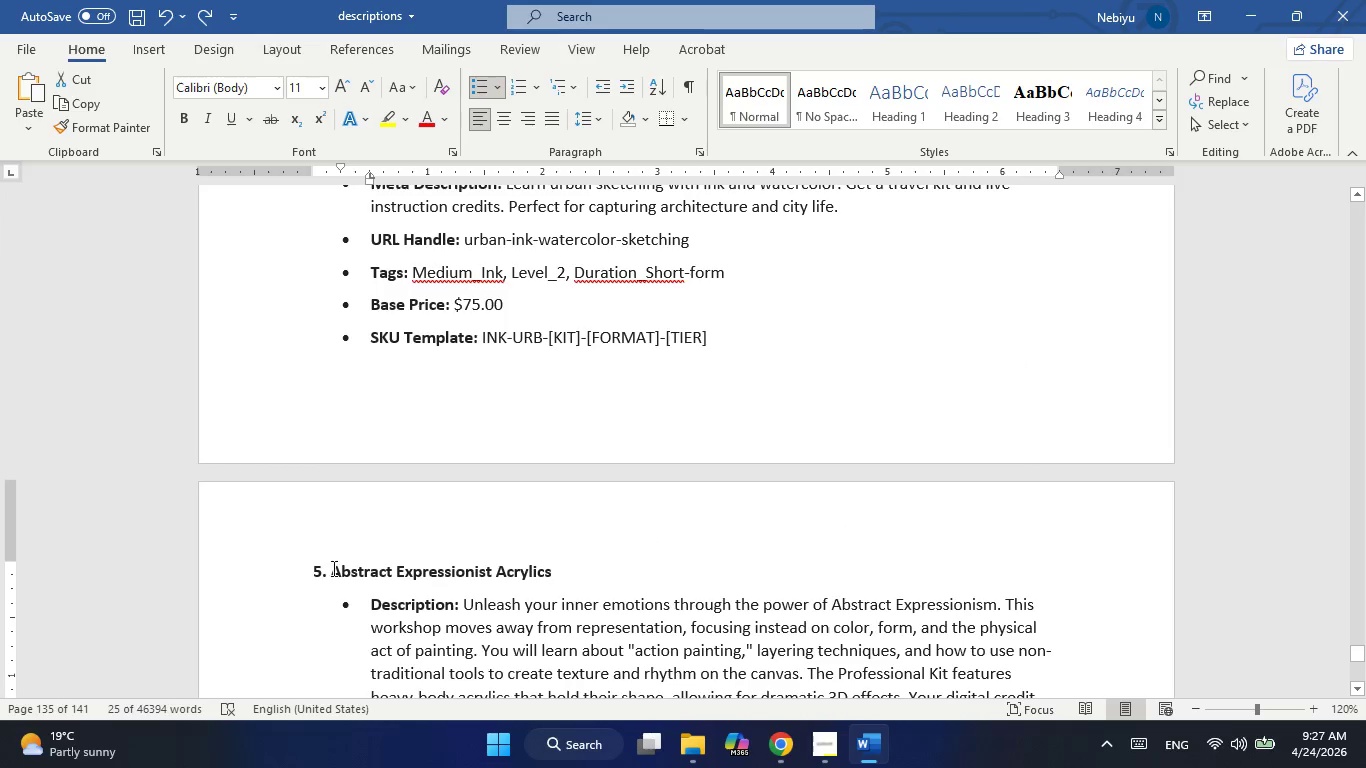 
left_click_drag(start_coordinate=[331, 568], to_coordinate=[551, 564])
 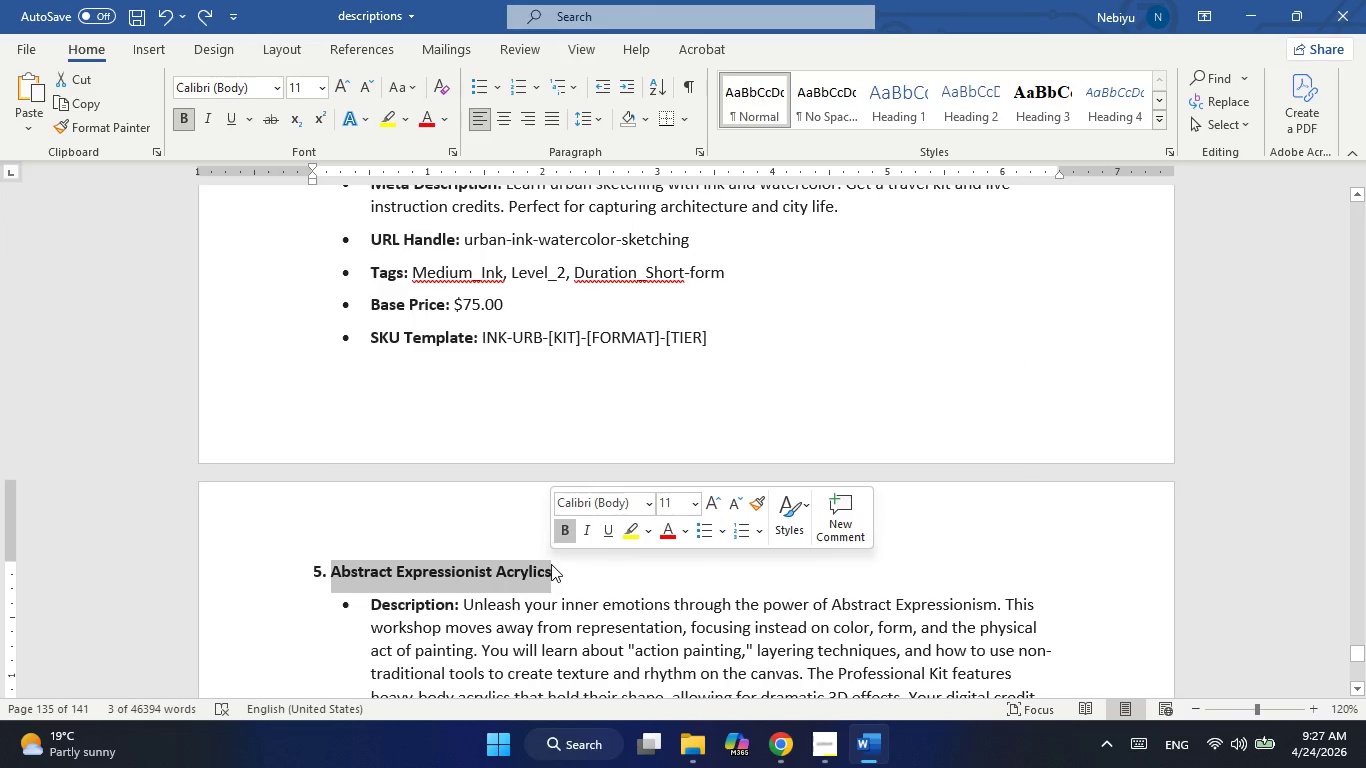 
key(Control+ControlLeft)
 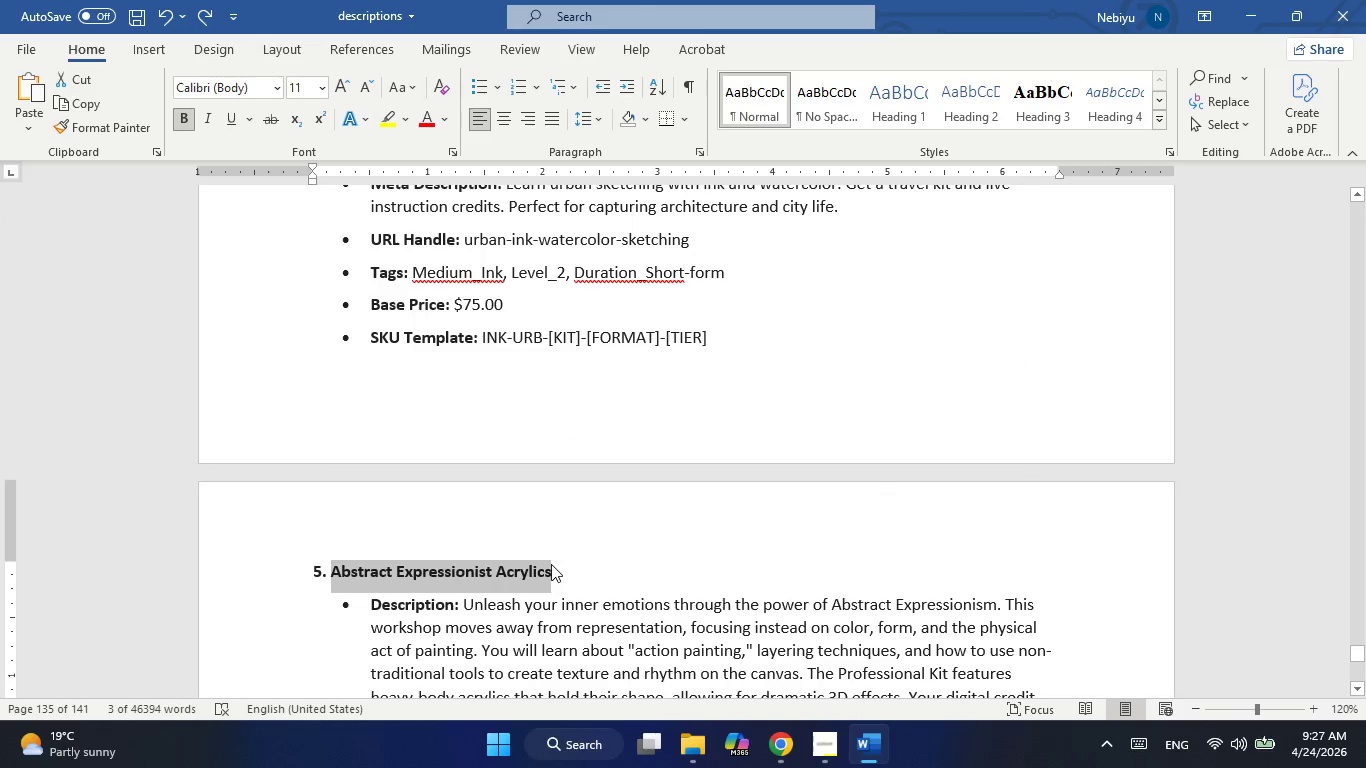 
key(Control+C)
 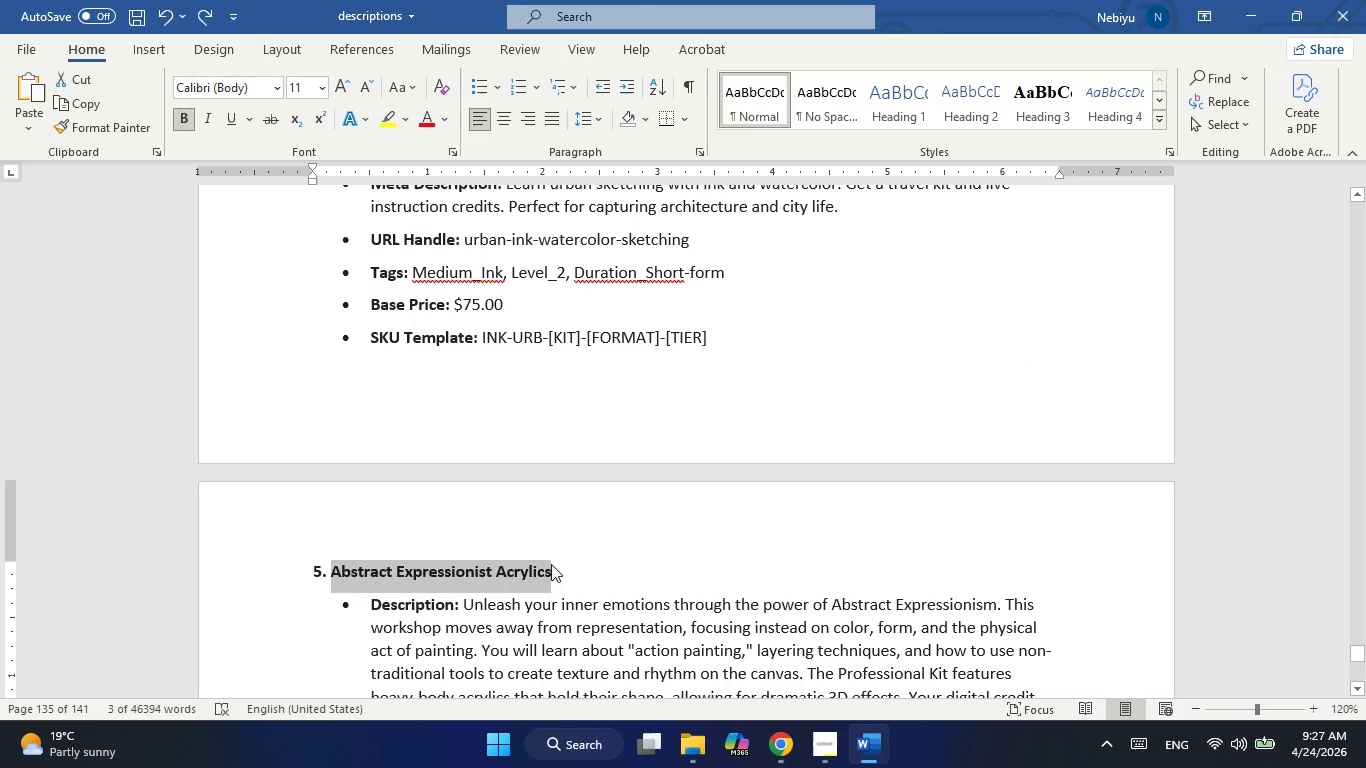 
key(Alt+AltLeft)
 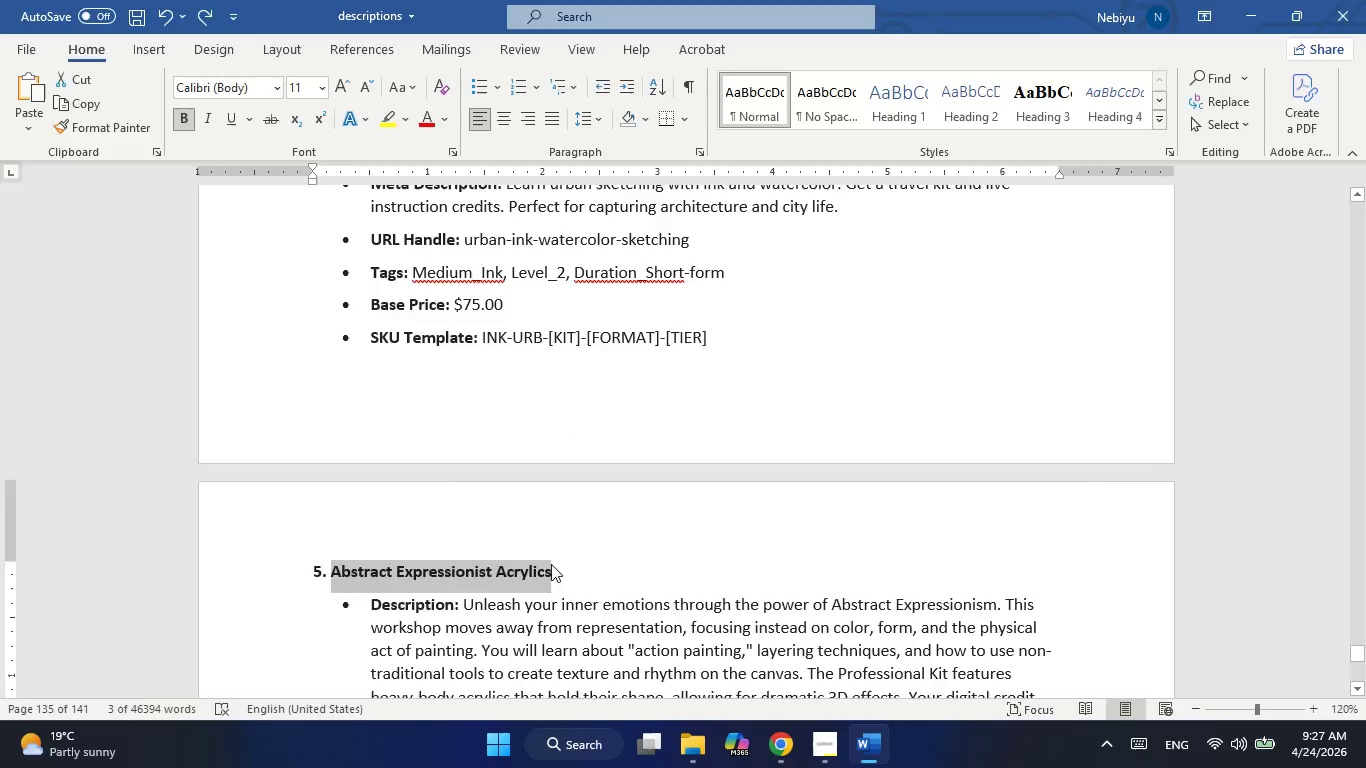 
key(Alt+Tab)
 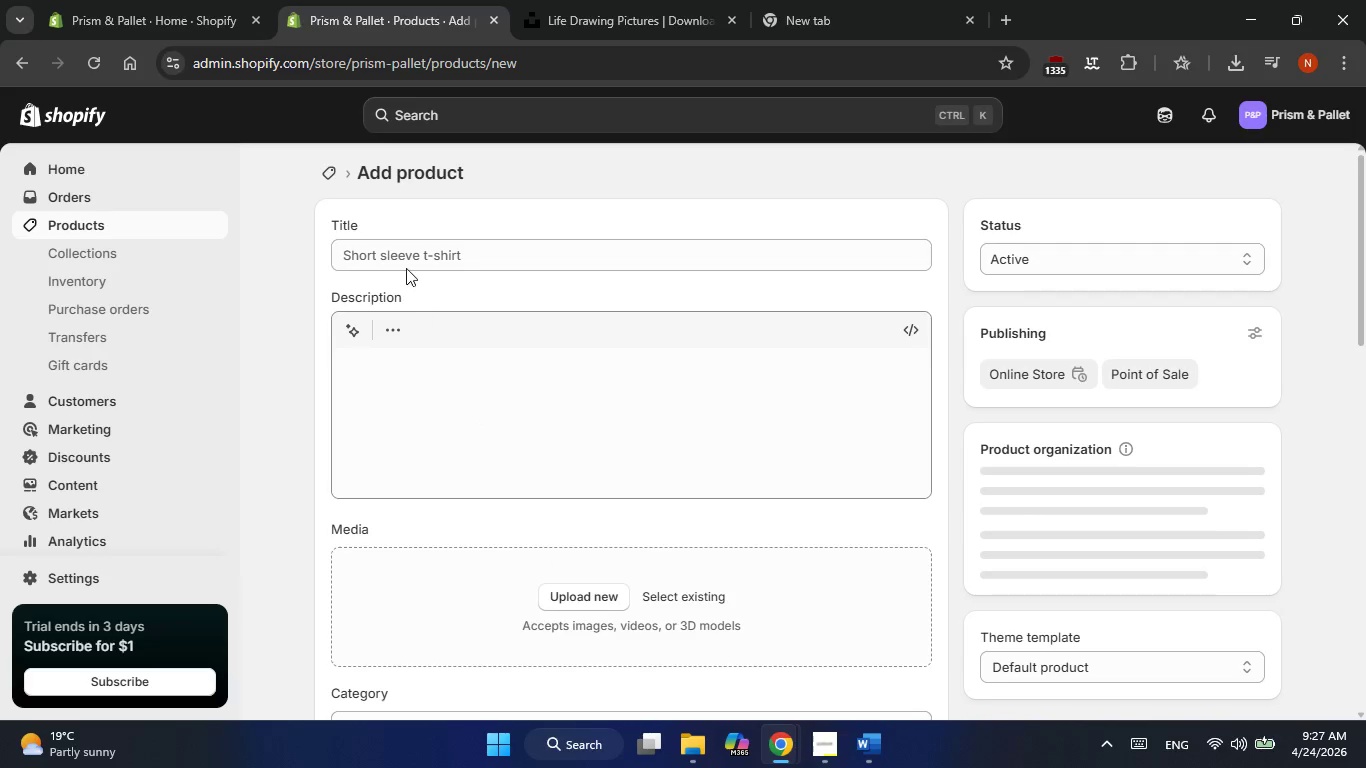 
left_click([406, 252])
 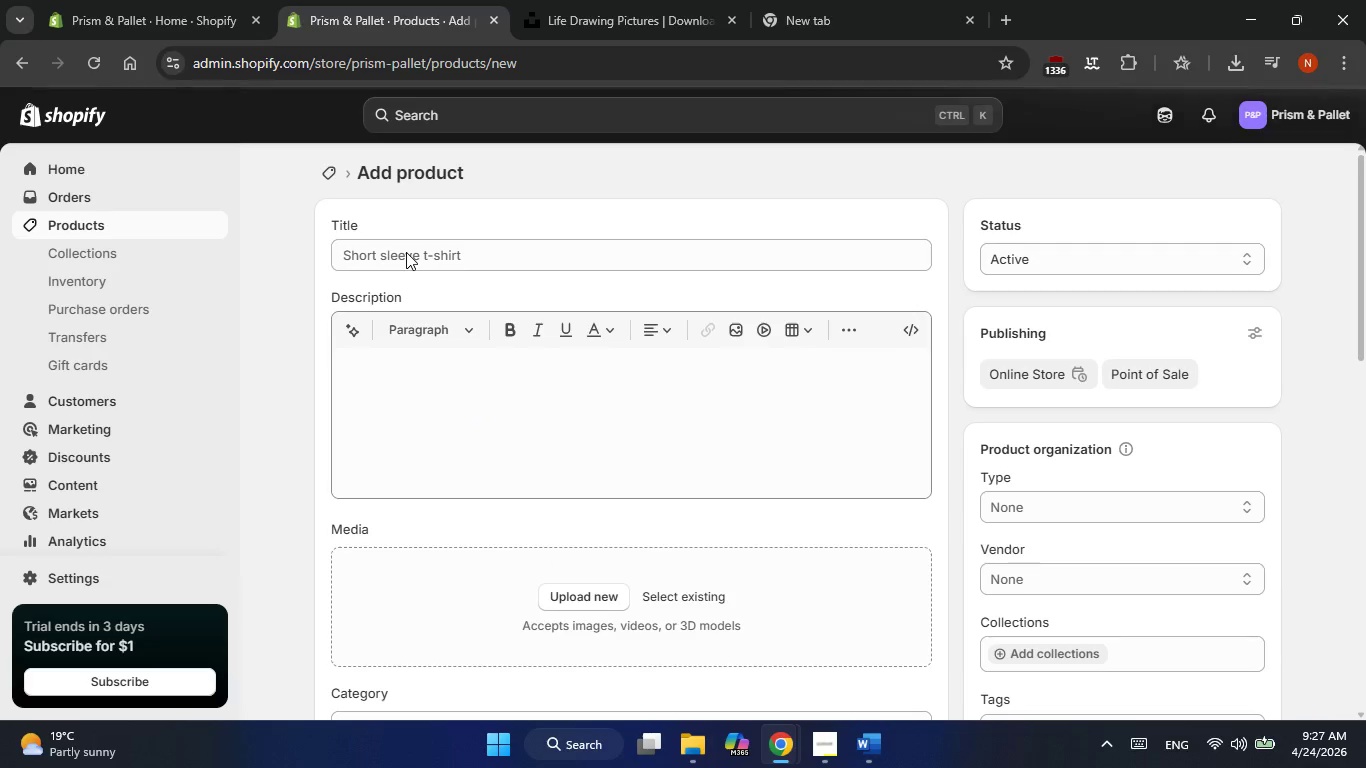 
key(Control+ControlLeft)
 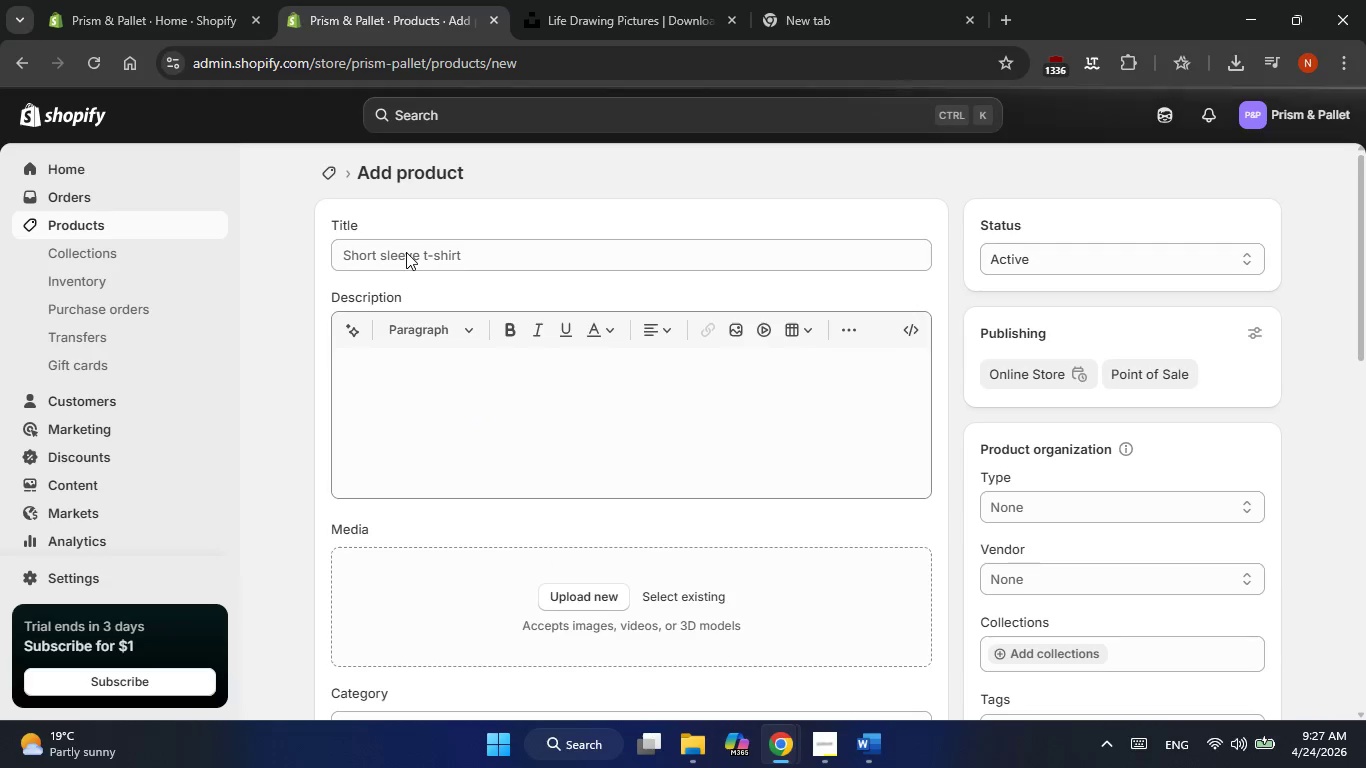 
key(Control+V)
 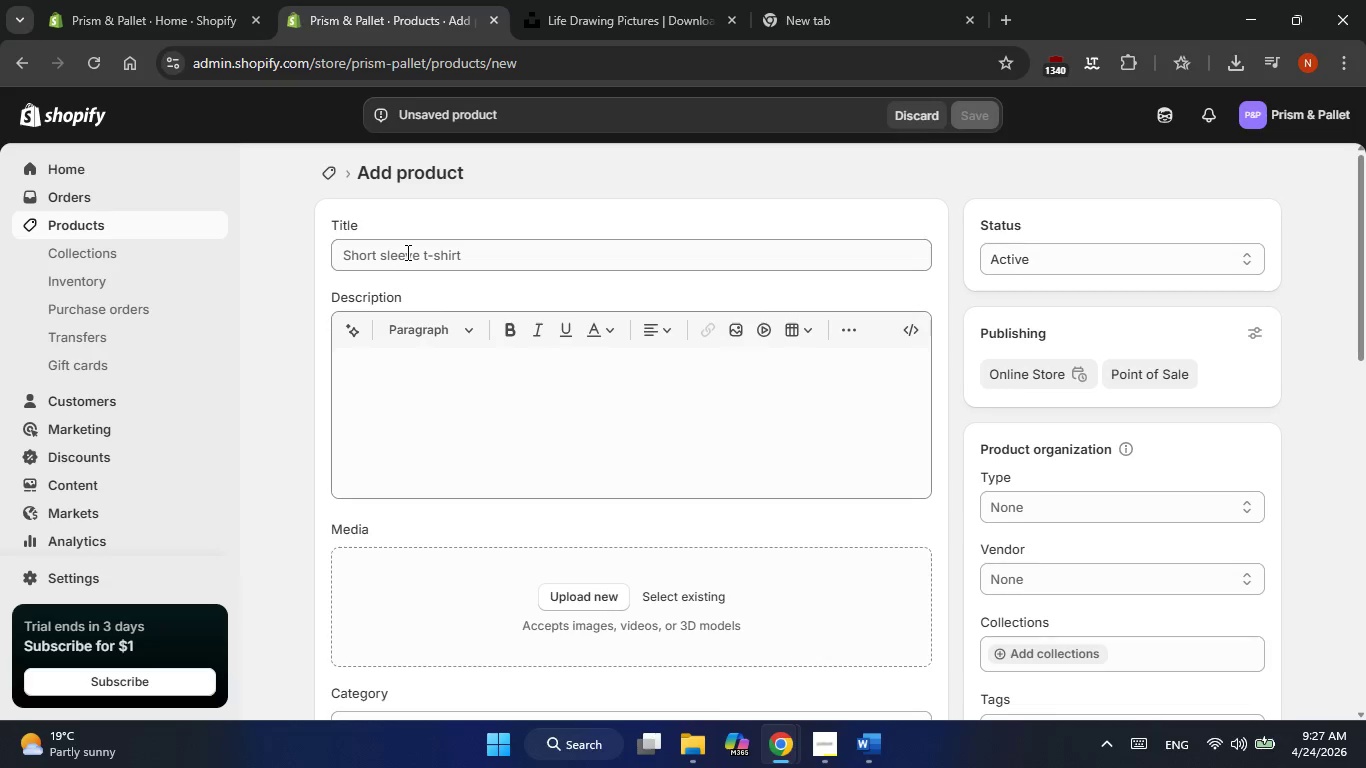 
key(Control+V)
 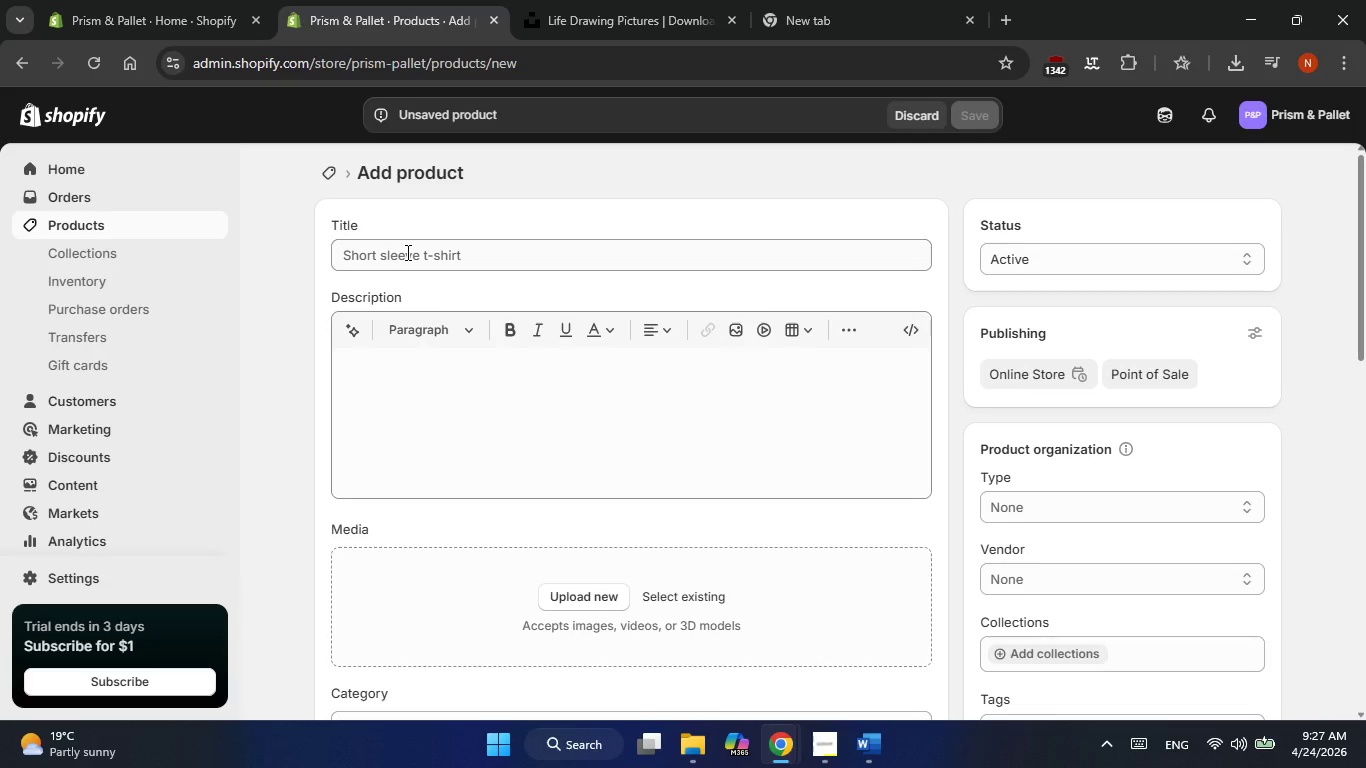 
left_click([406, 252])
 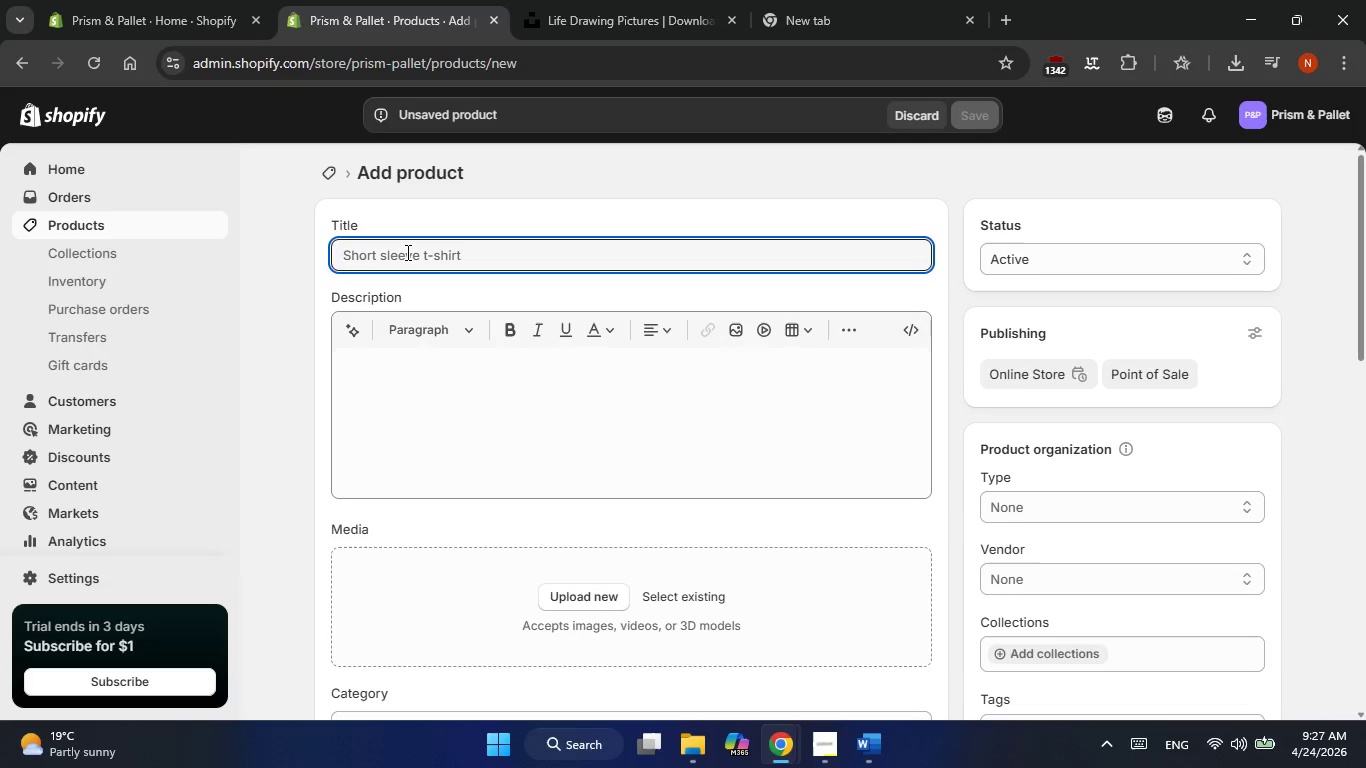 
key(Control+ControlLeft)
 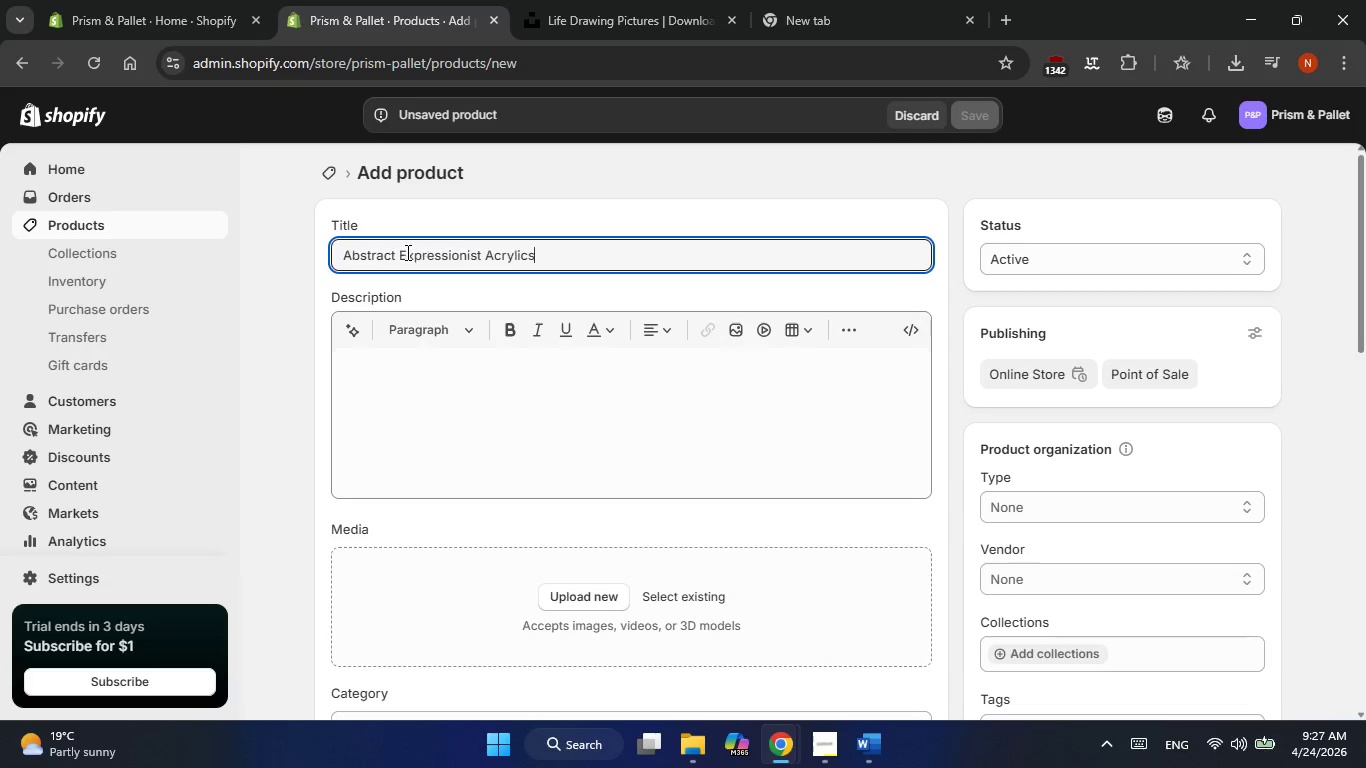 
key(Control+V)
 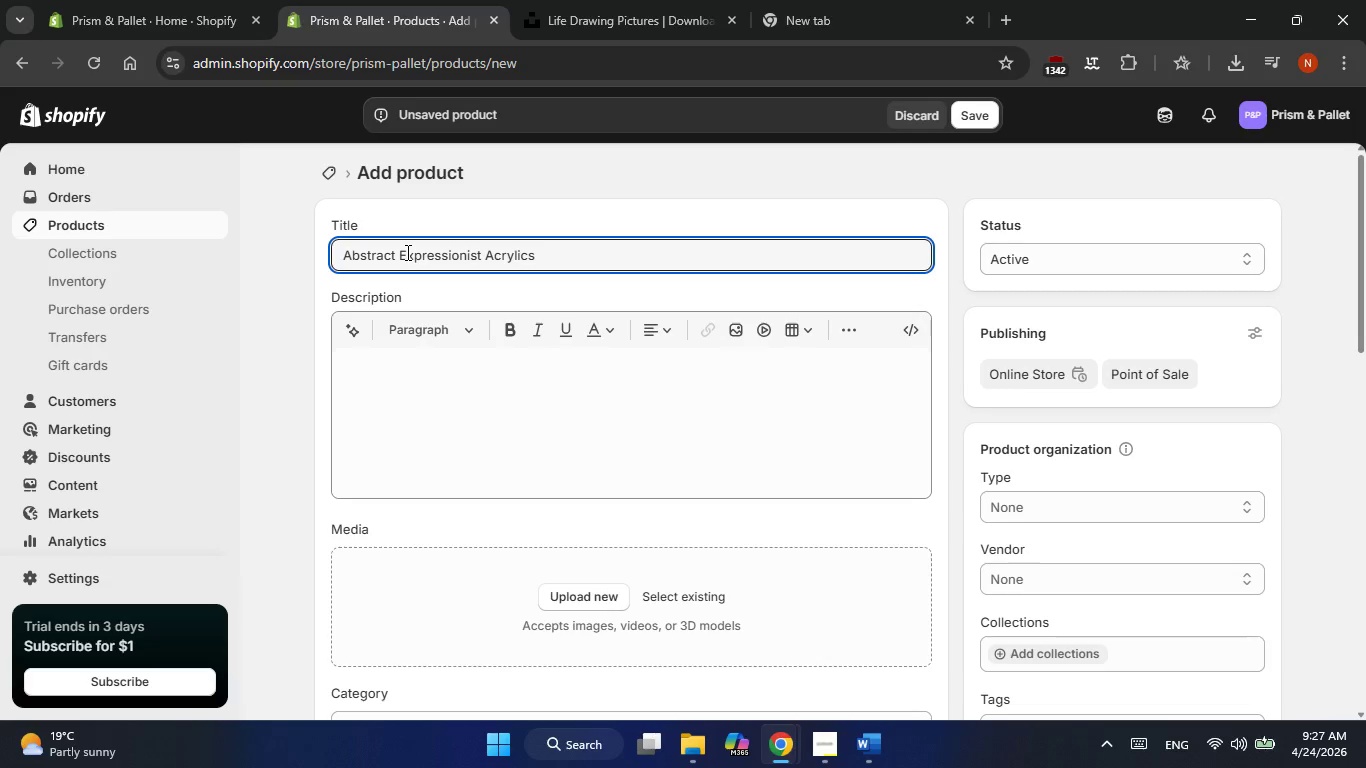 
key(Alt+AltLeft)
 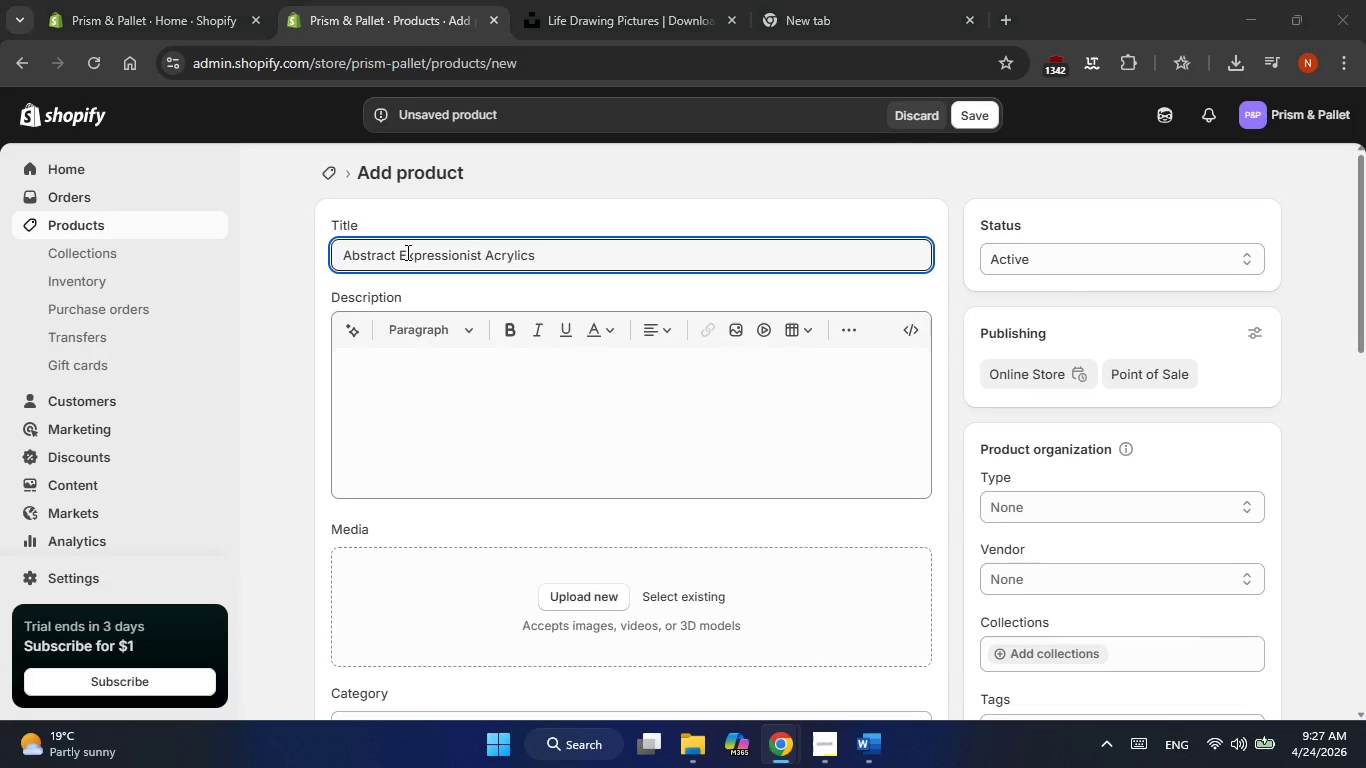 
key(Alt+Tab)
 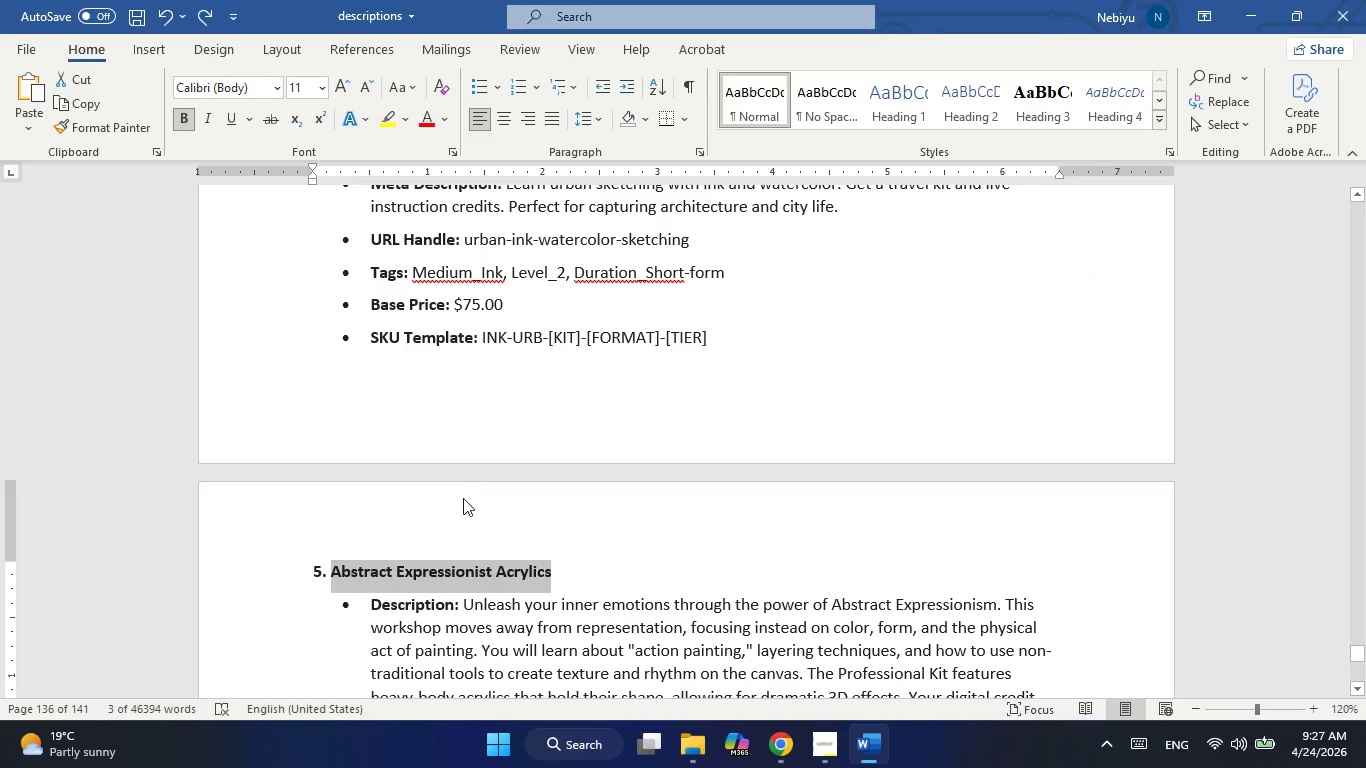 
scroll: coordinate [463, 498], scroll_direction: down, amount: 3.0
 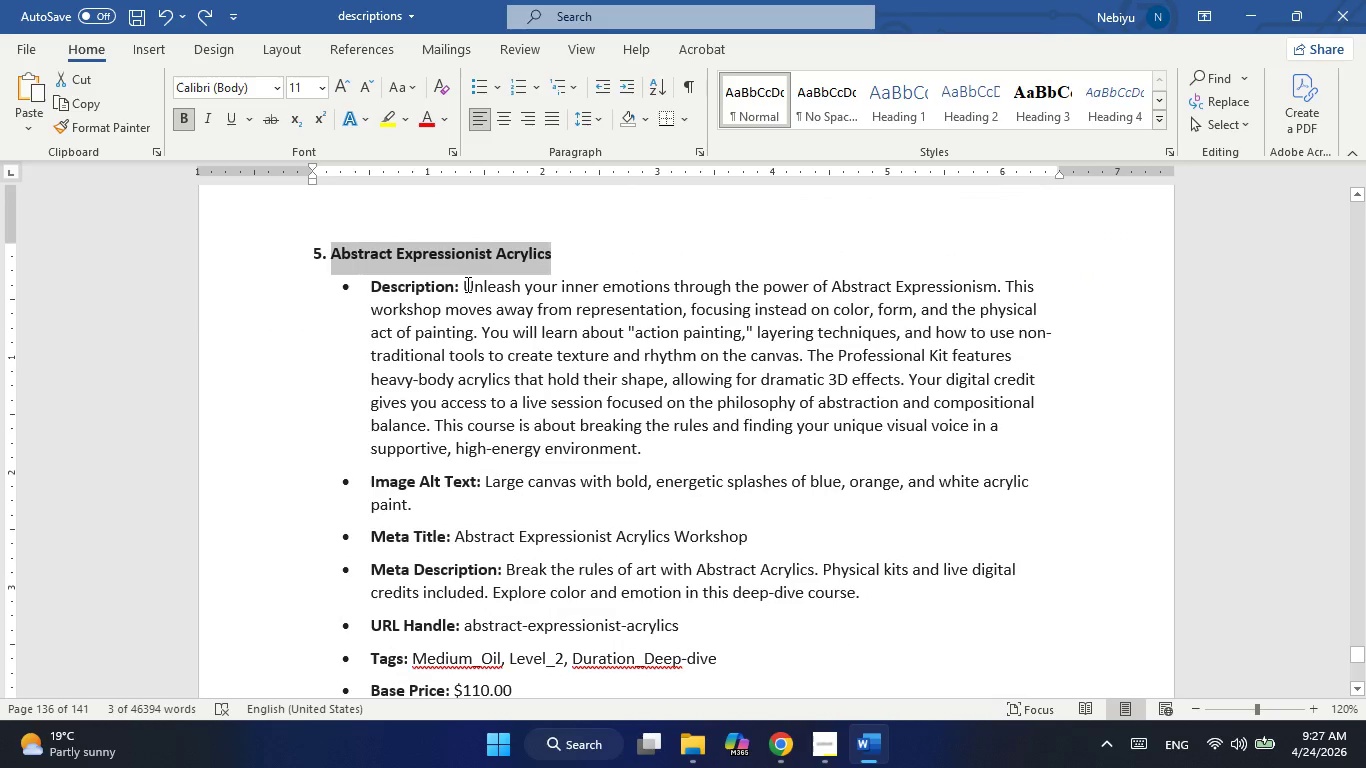 
left_click_drag(start_coordinate=[466, 284], to_coordinate=[651, 448])
 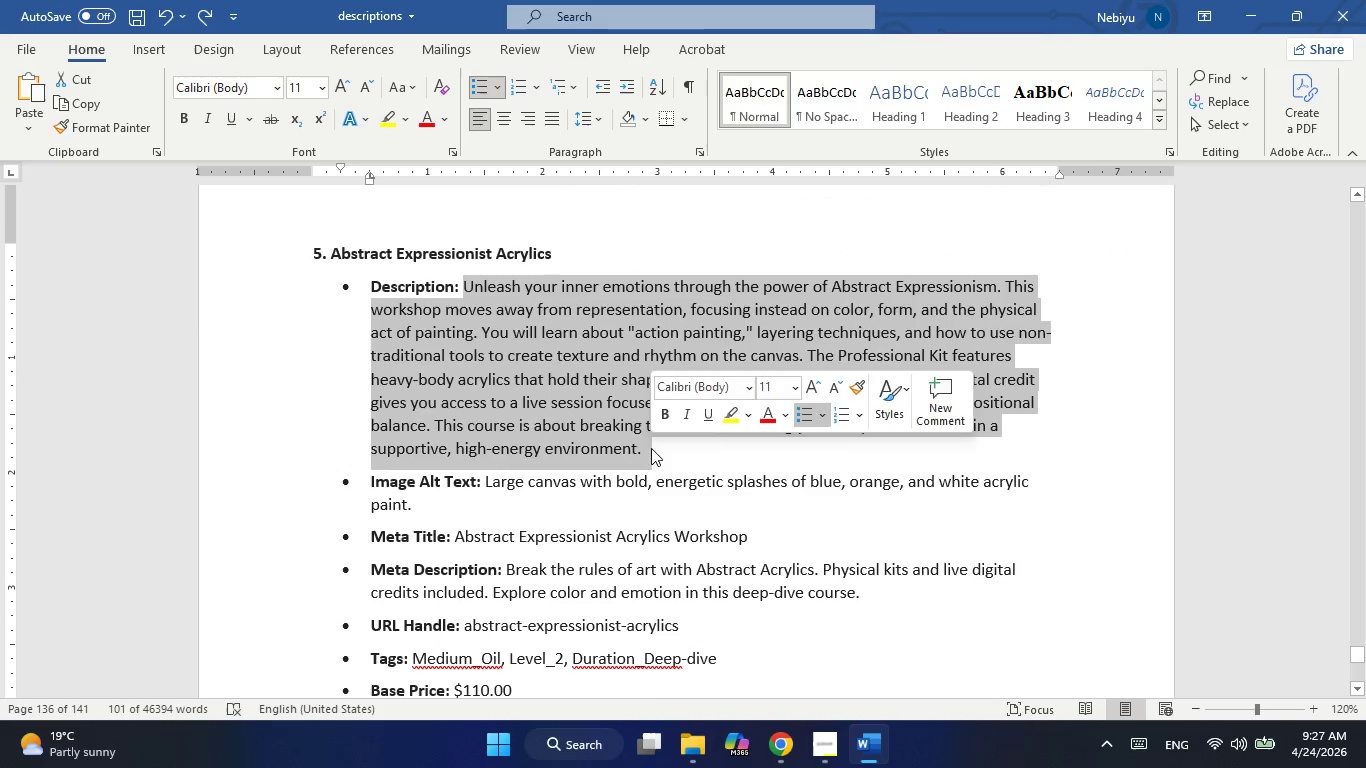 
key(Control+ControlLeft)
 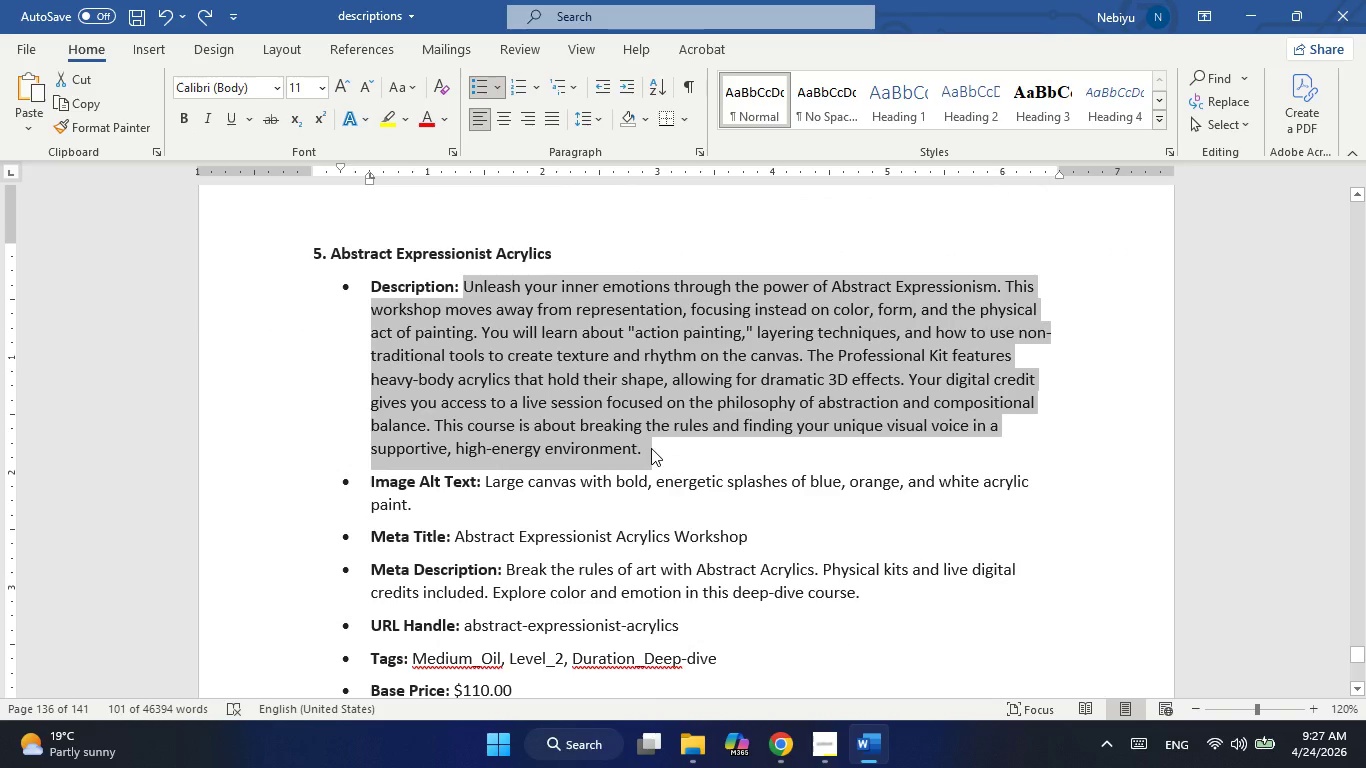 
key(Control+C)
 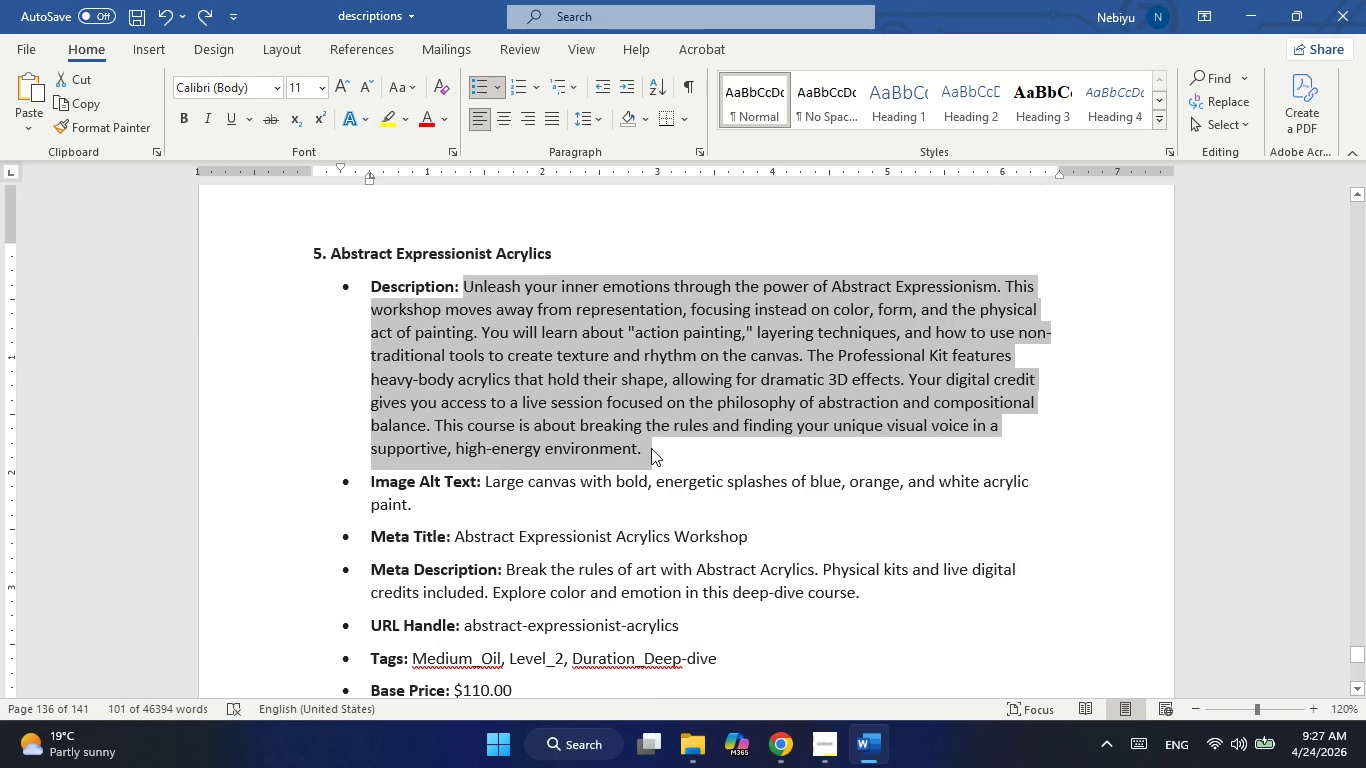 
key(Alt+AltLeft)
 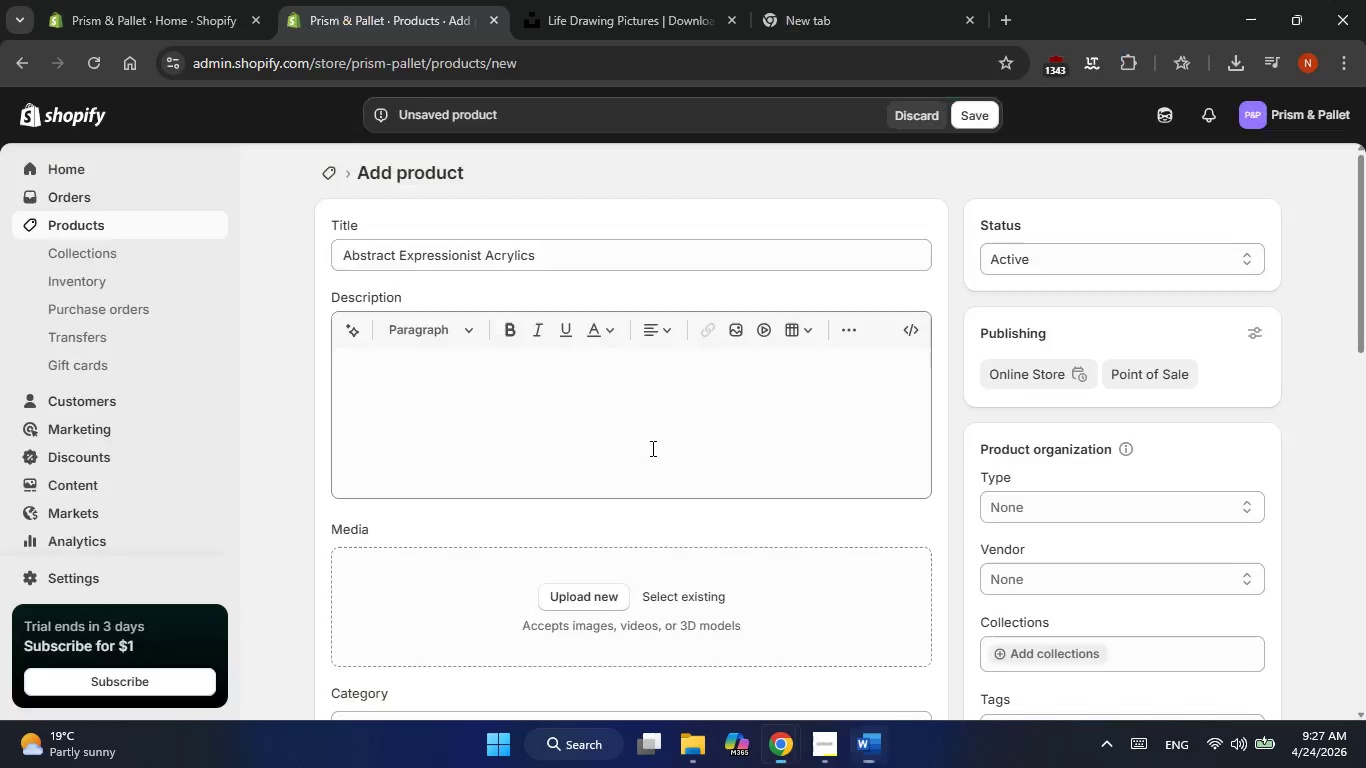 
key(Alt+Tab)
 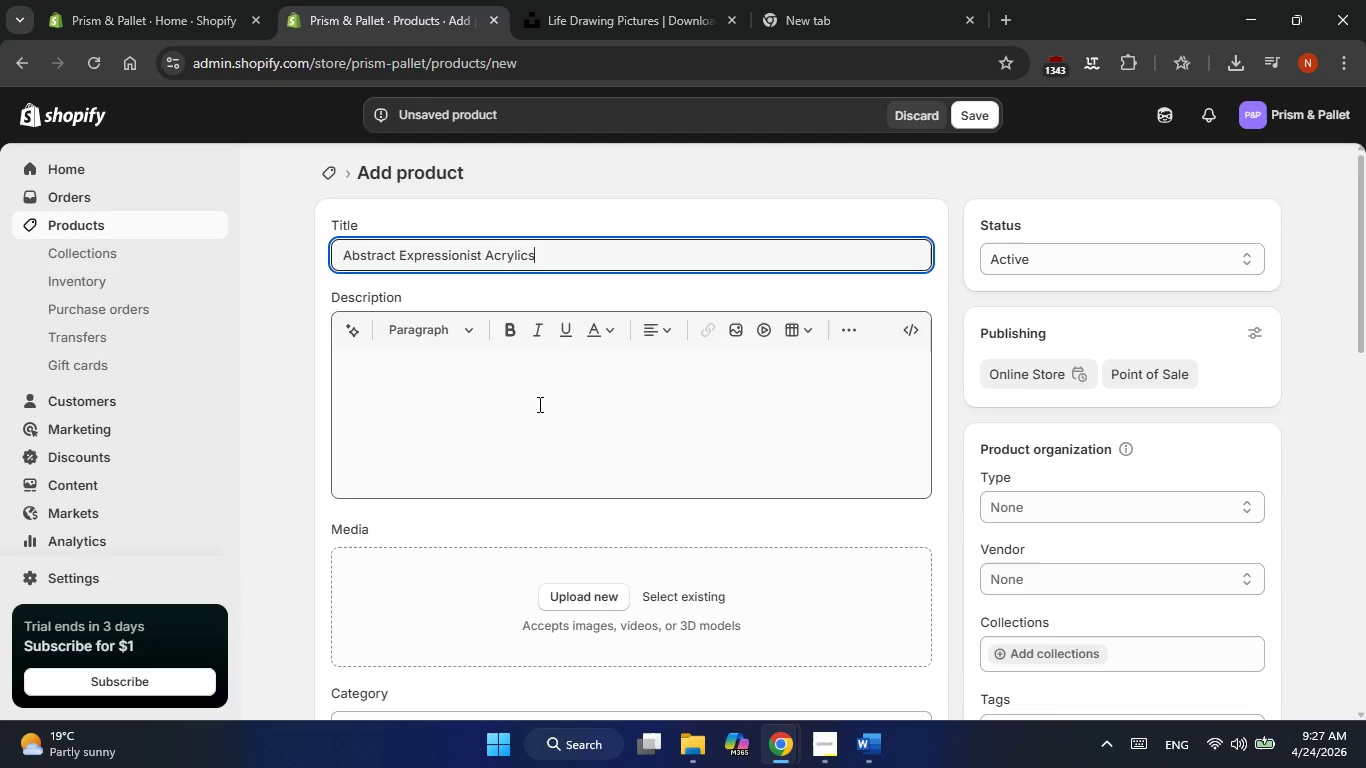 
left_click([538, 404])
 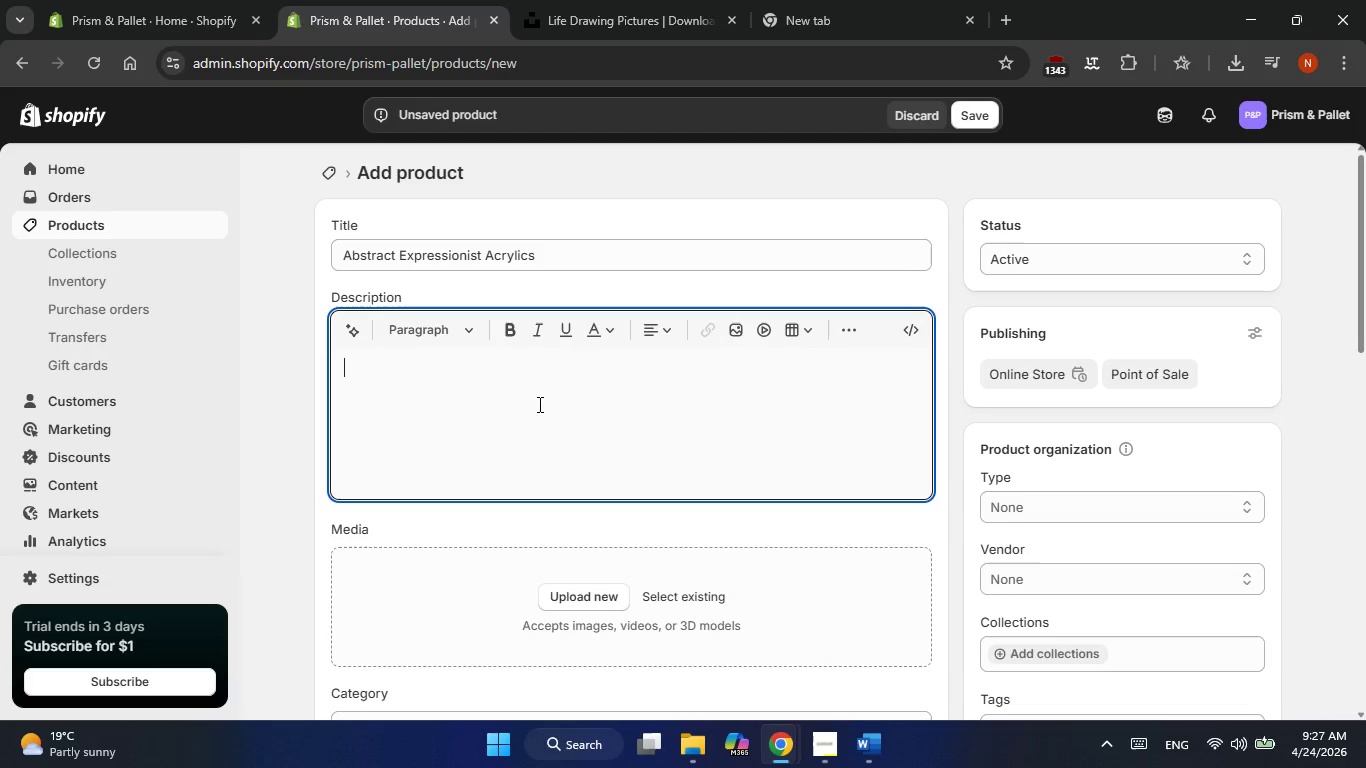 
key(Control+V)
 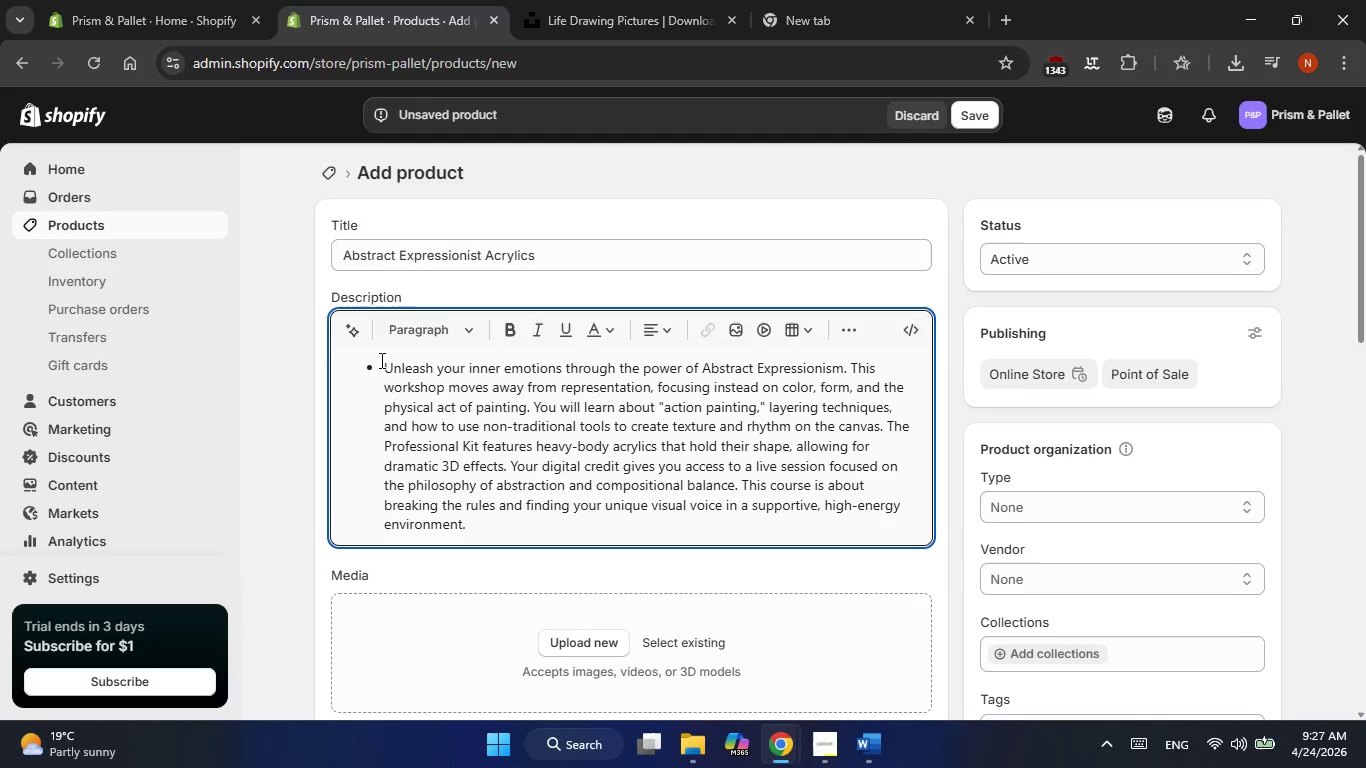 
left_click([380, 361])
 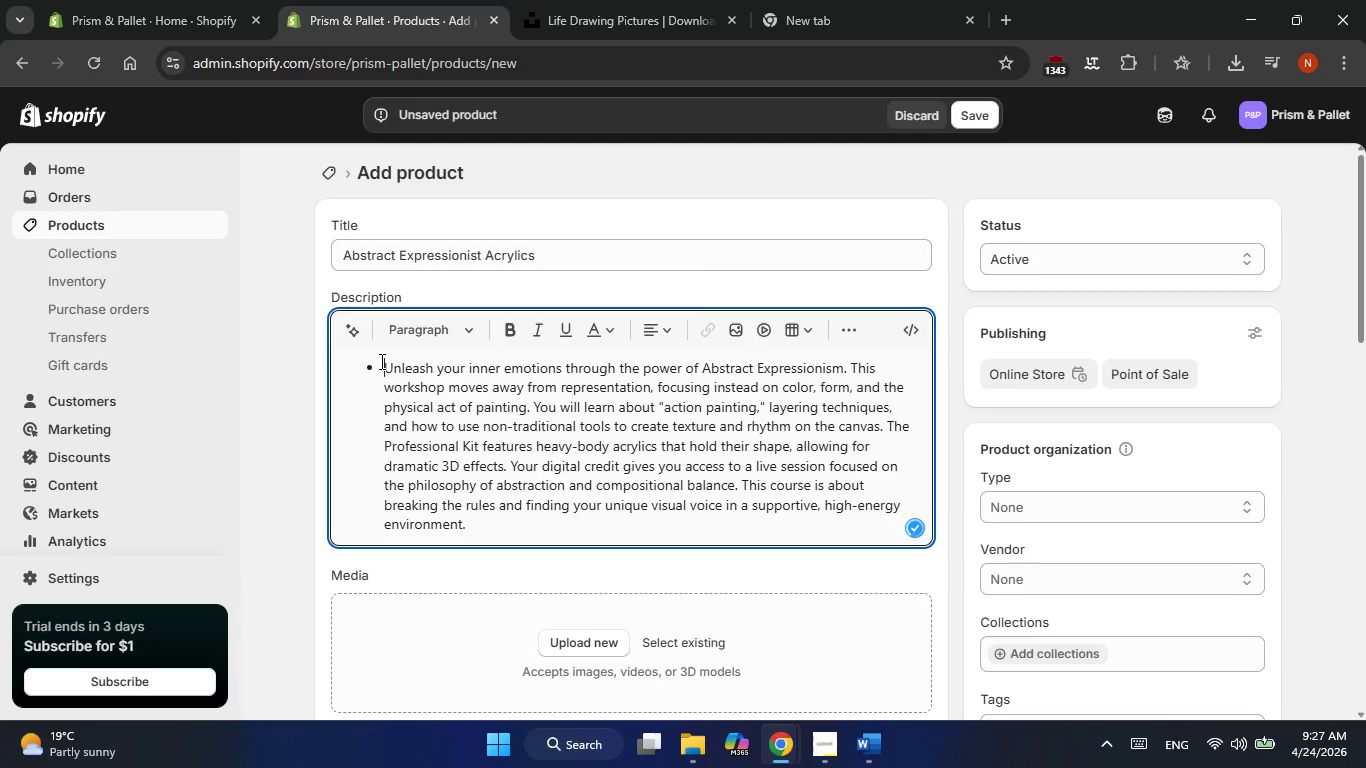 
key(Backspace)
 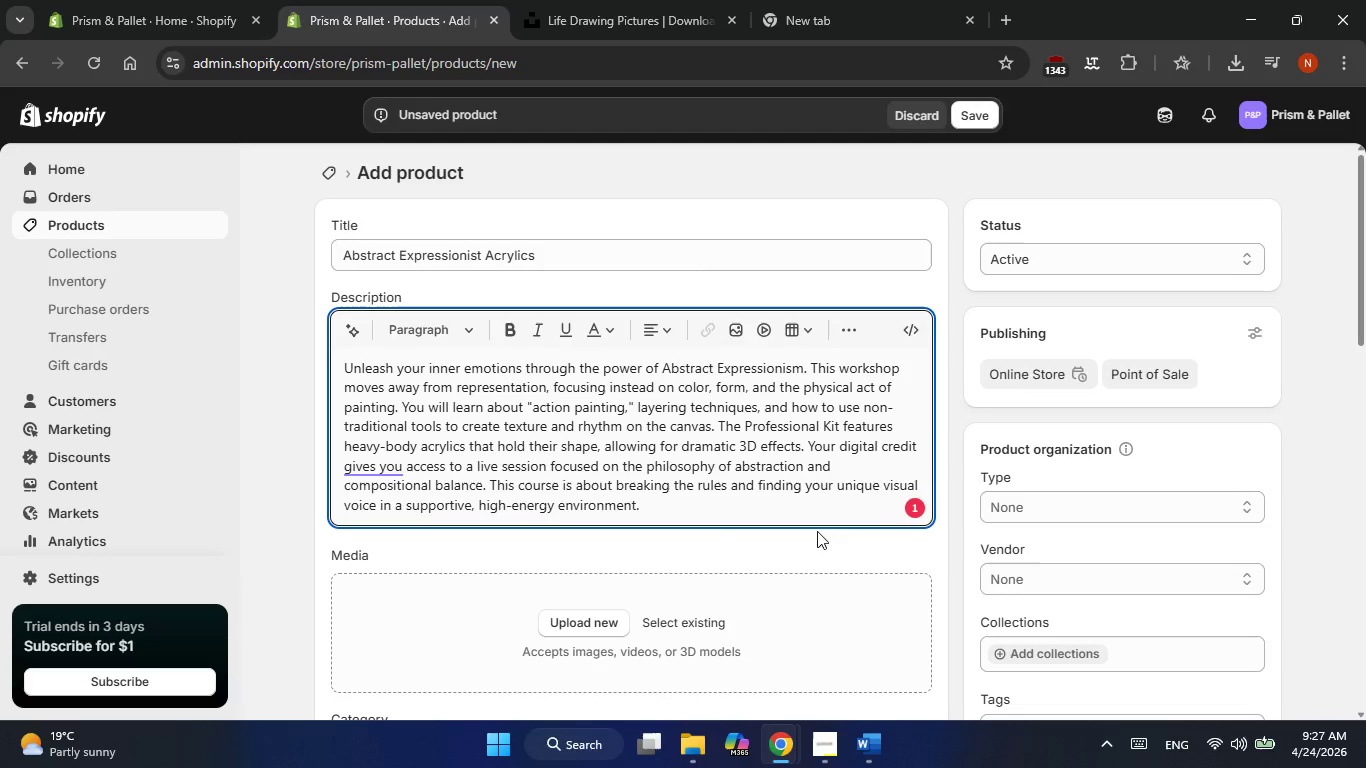 
left_click([914, 512])
 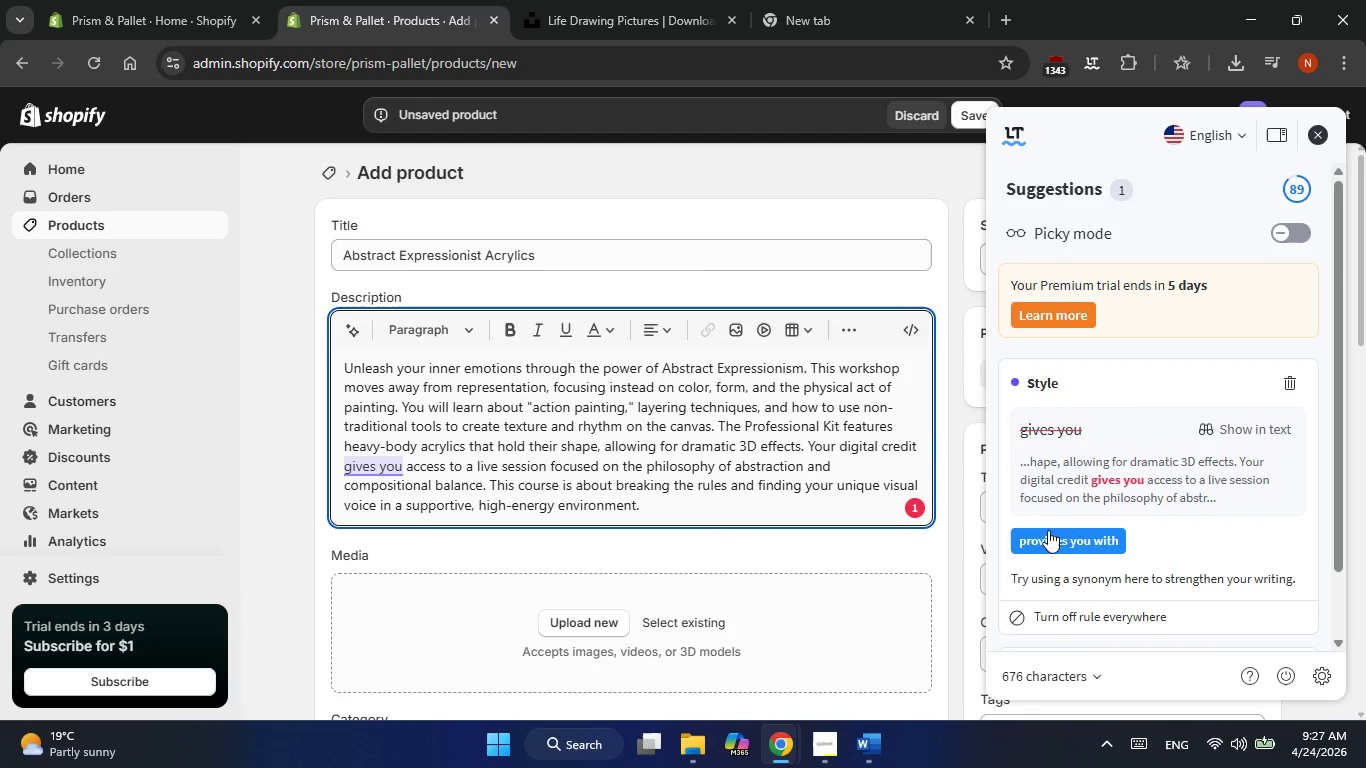 
left_click([1053, 535])
 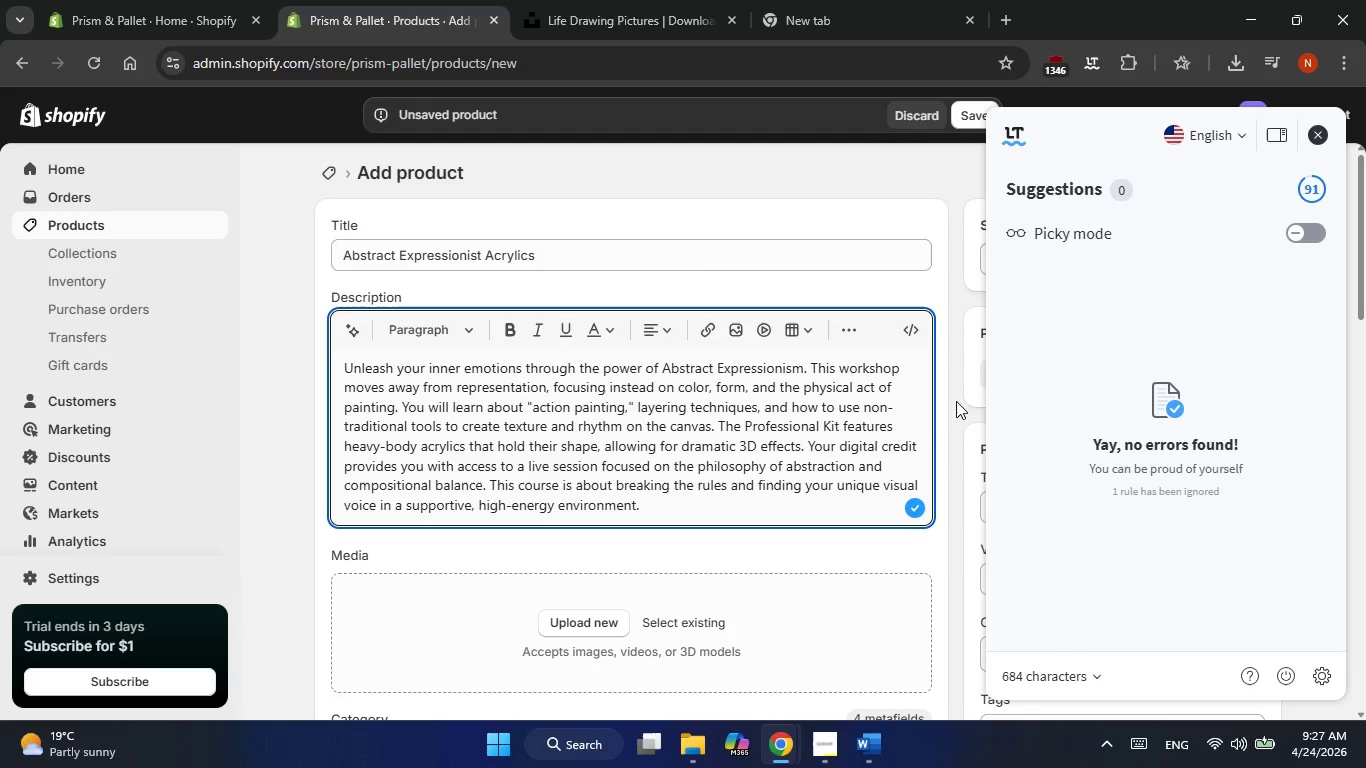 
left_click([956, 401])
 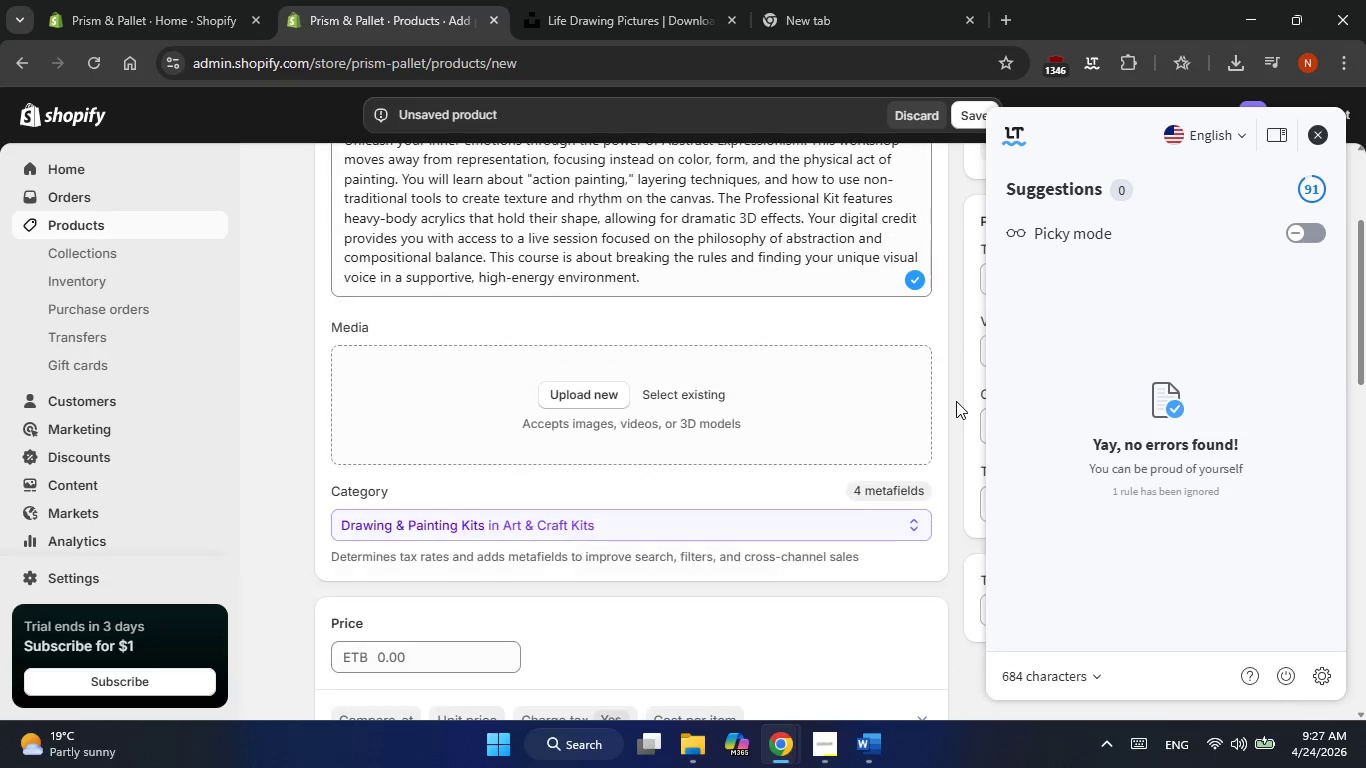 
key(Alt+AltLeft)
 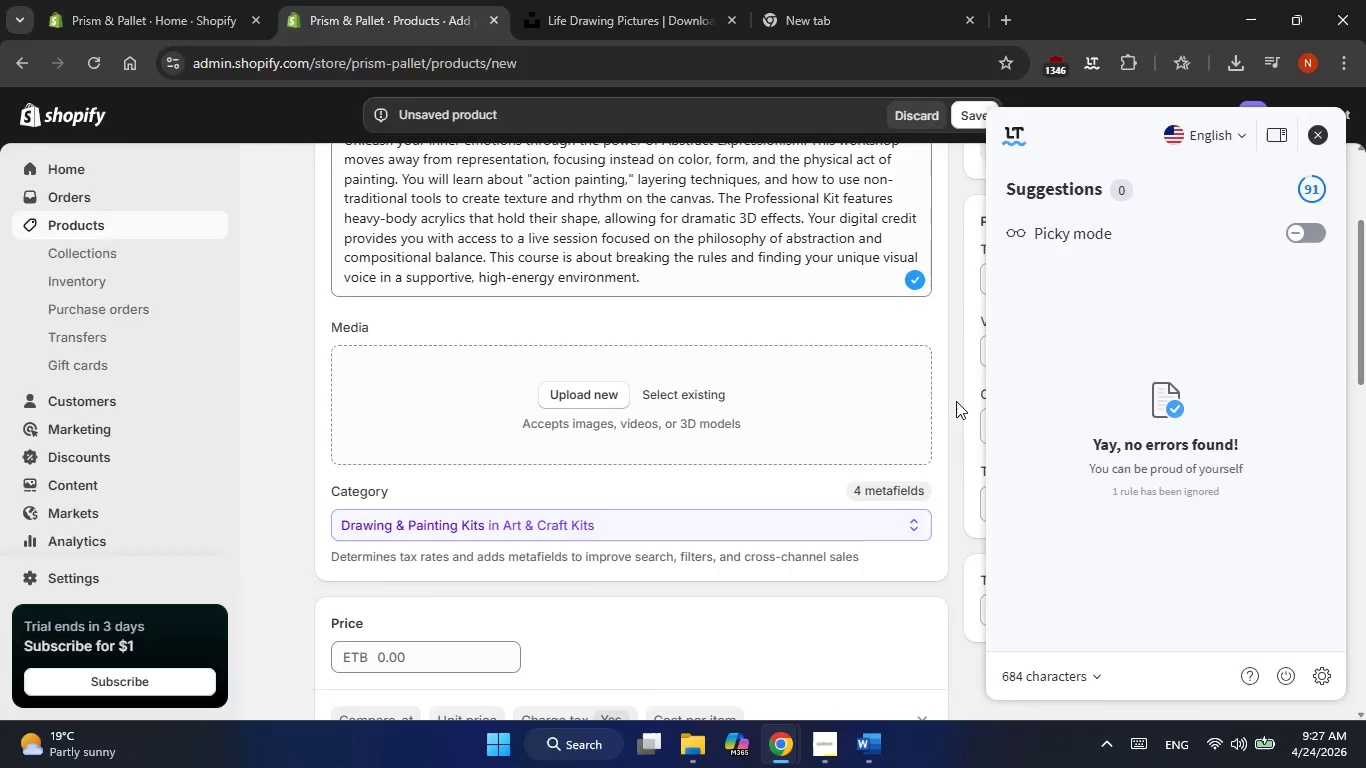 
key(Alt+Tab)
 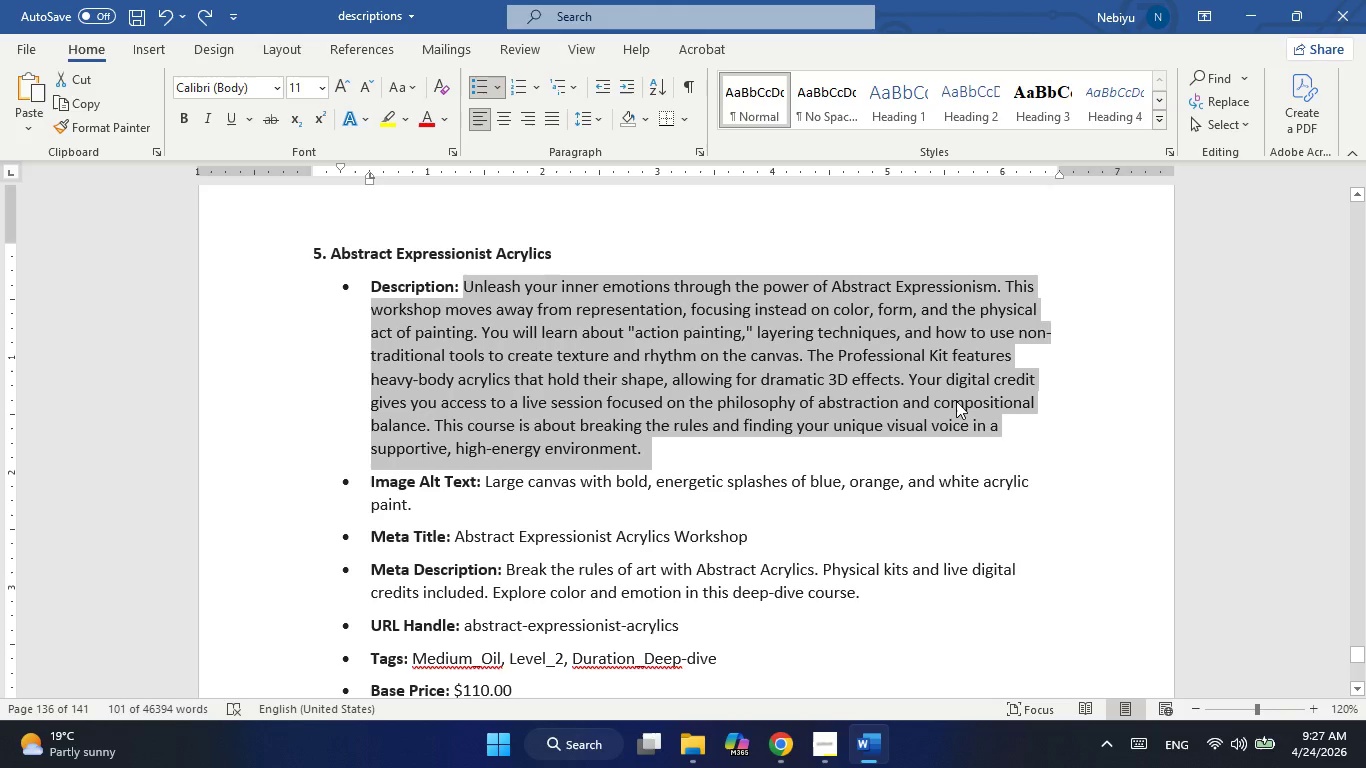 
key(Alt+AltLeft)
 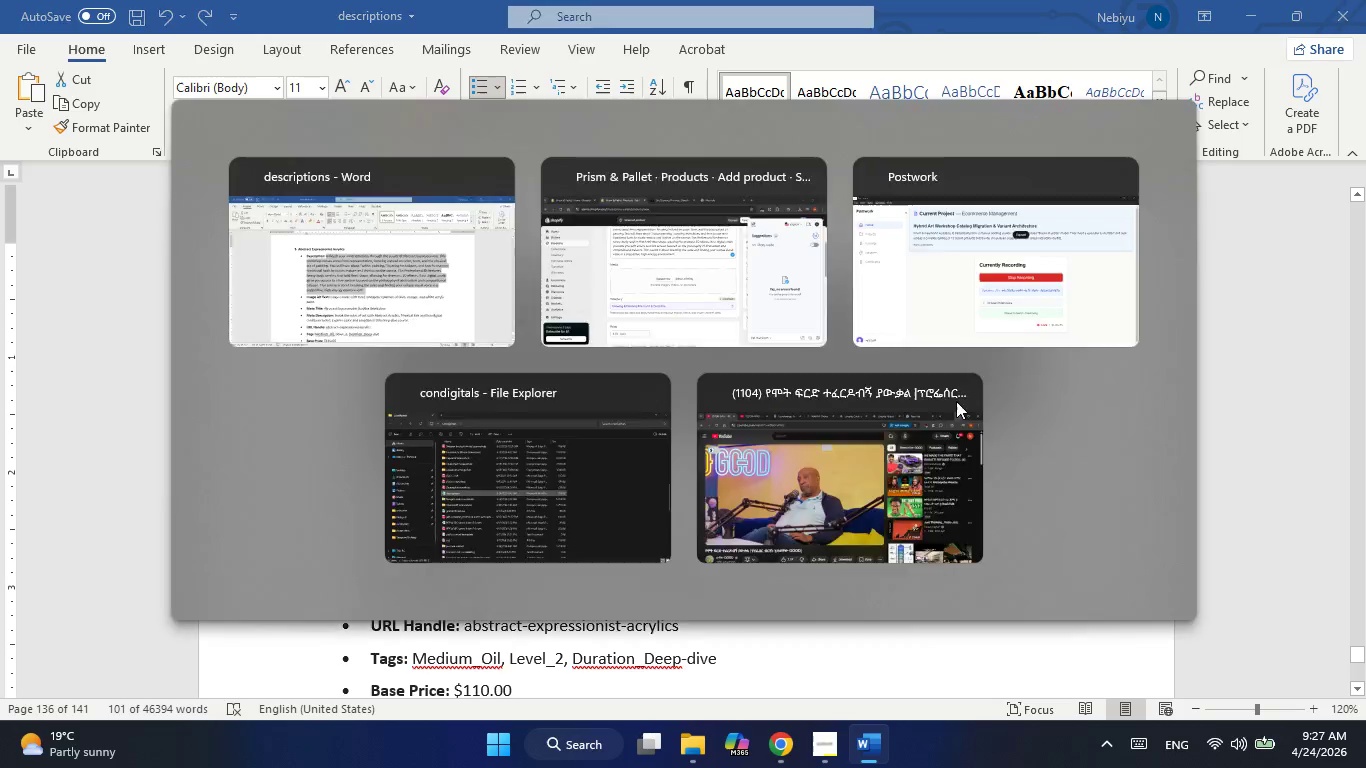 
key(Alt+Tab)
 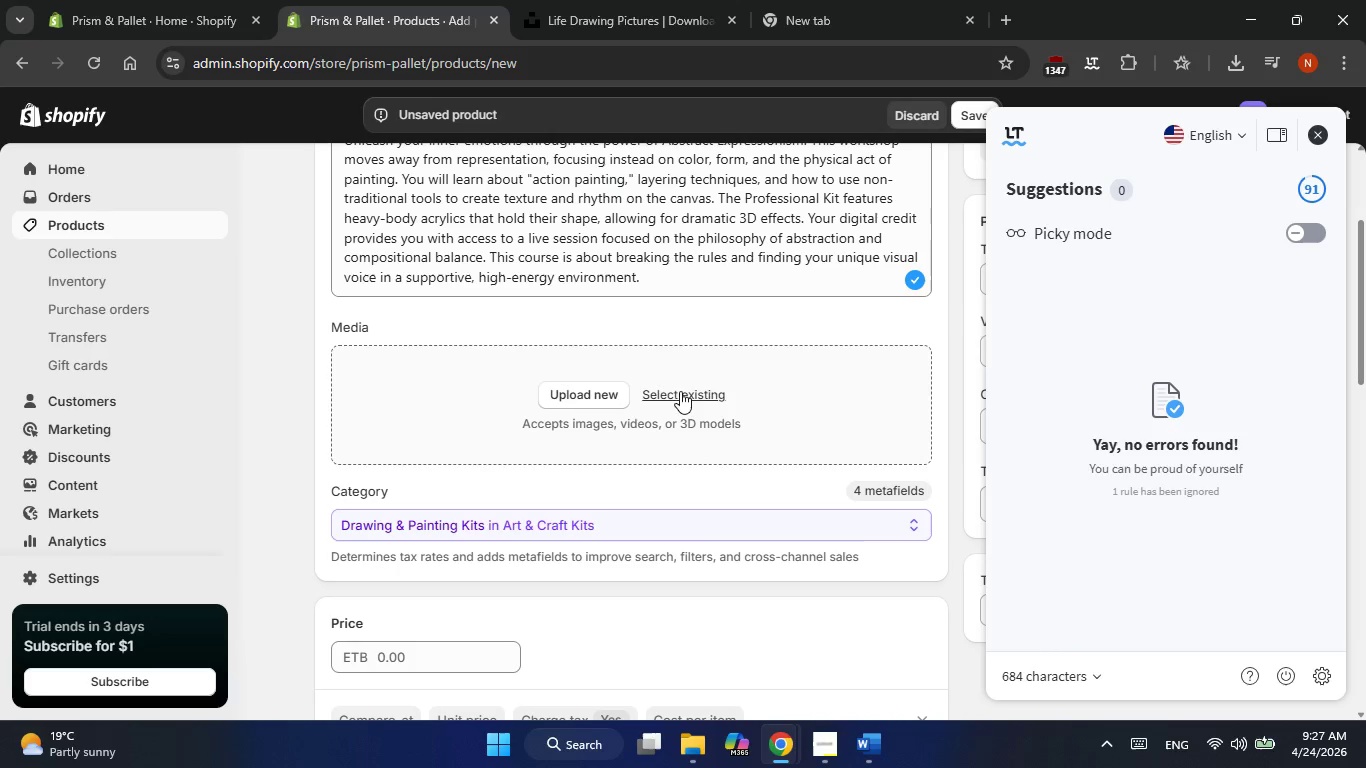 
left_click([679, 388])
 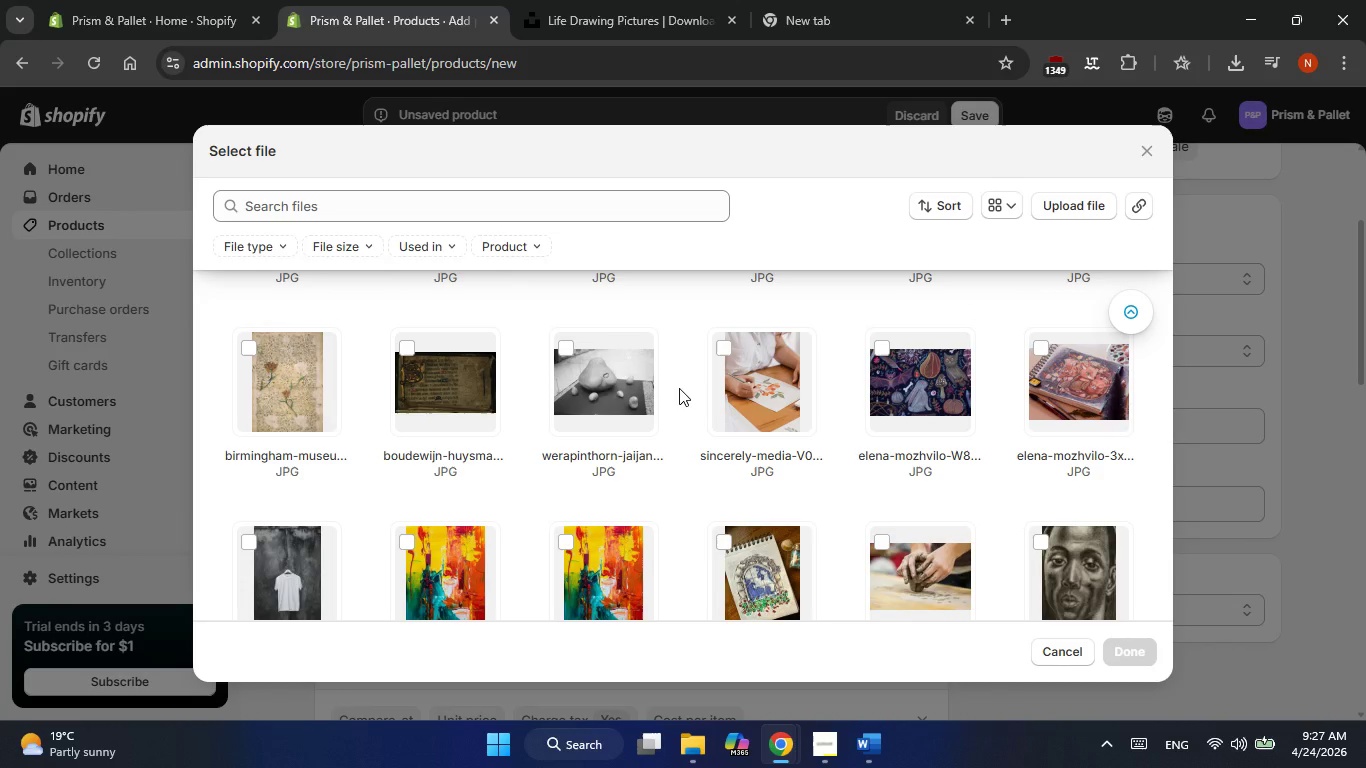 
wait(11.3)
 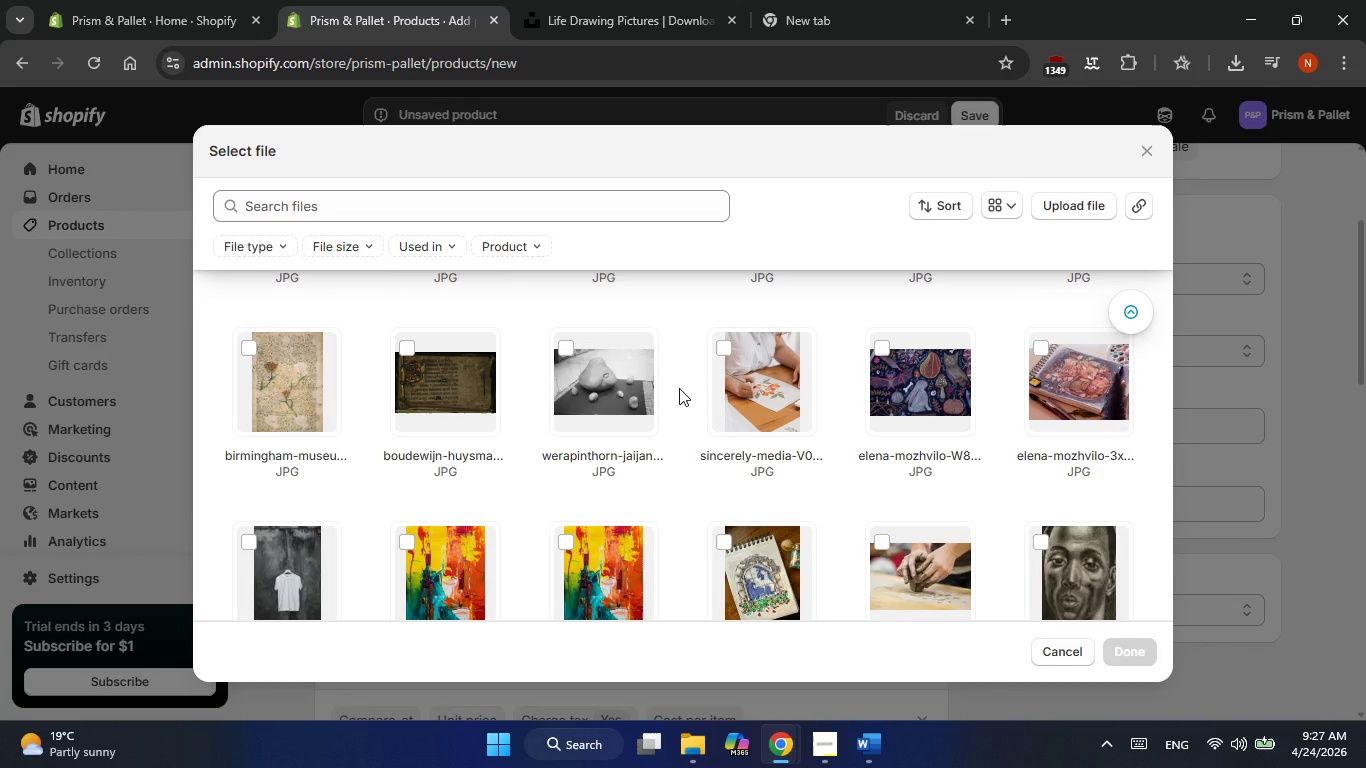 
left_click([668, 13])
 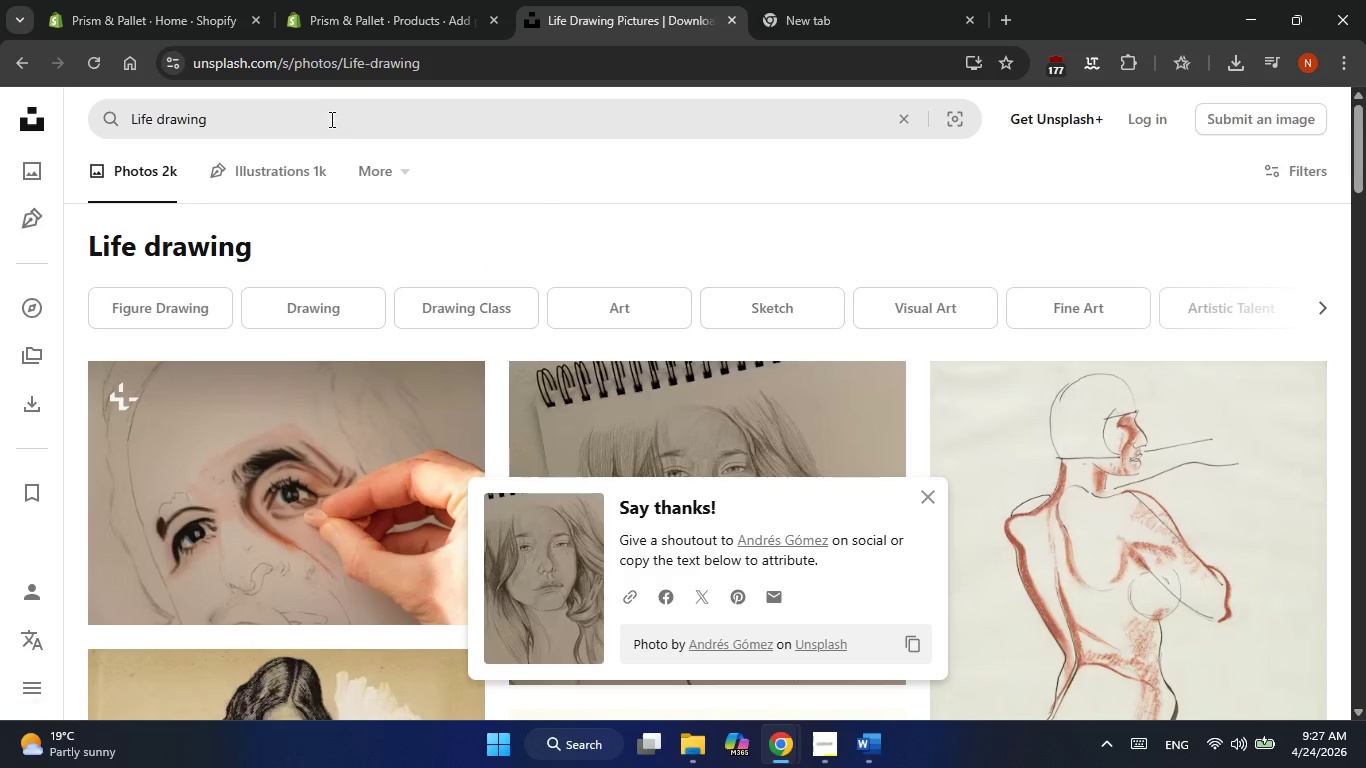 
double_click([330, 119])
 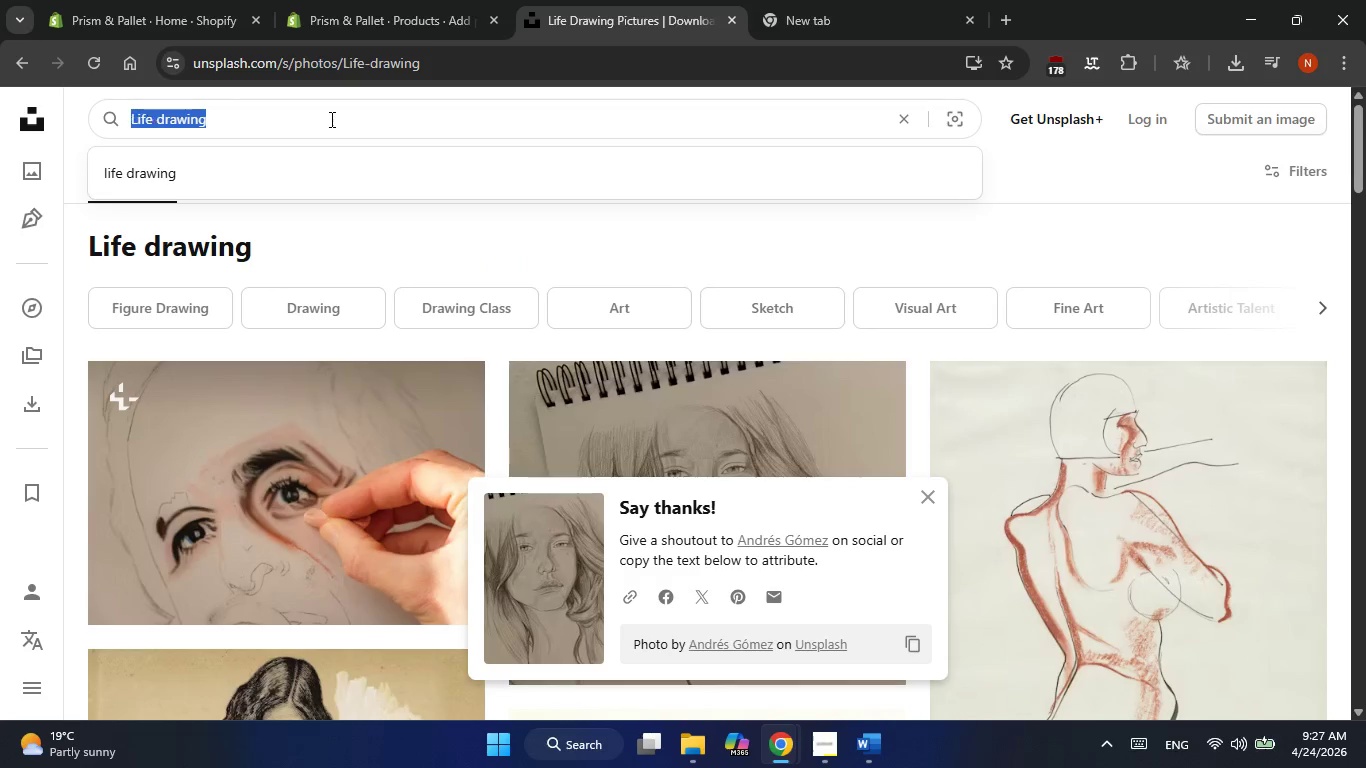 
triple_click([330, 119])
 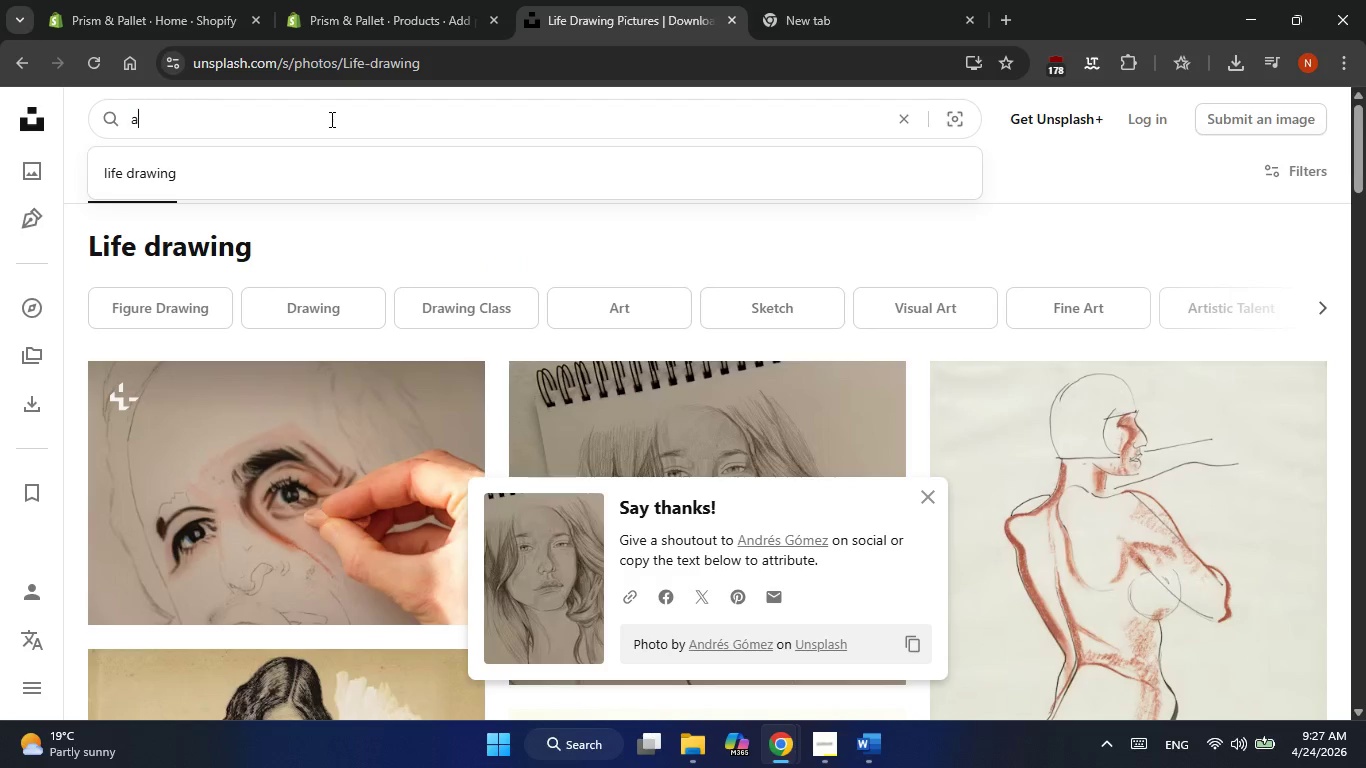 
type(abst)
 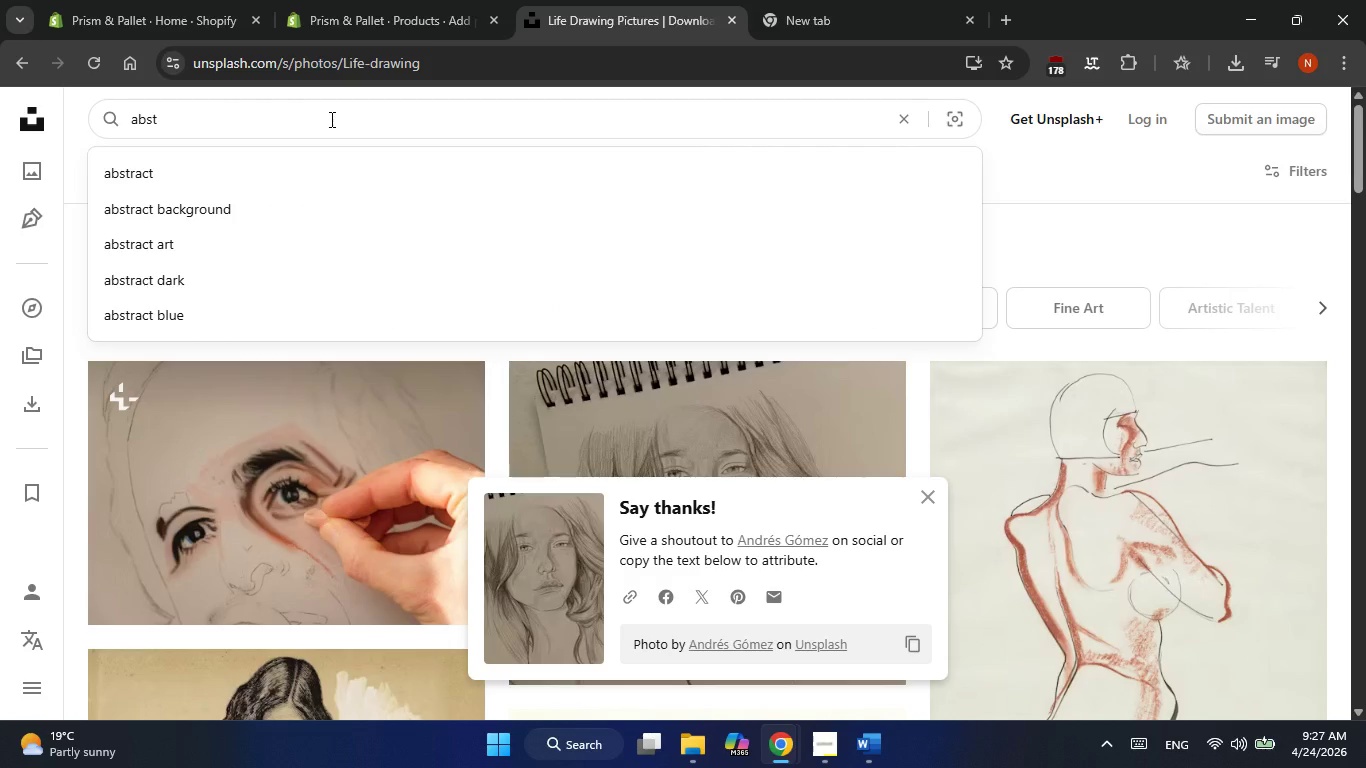 
key(ArrowDown)
 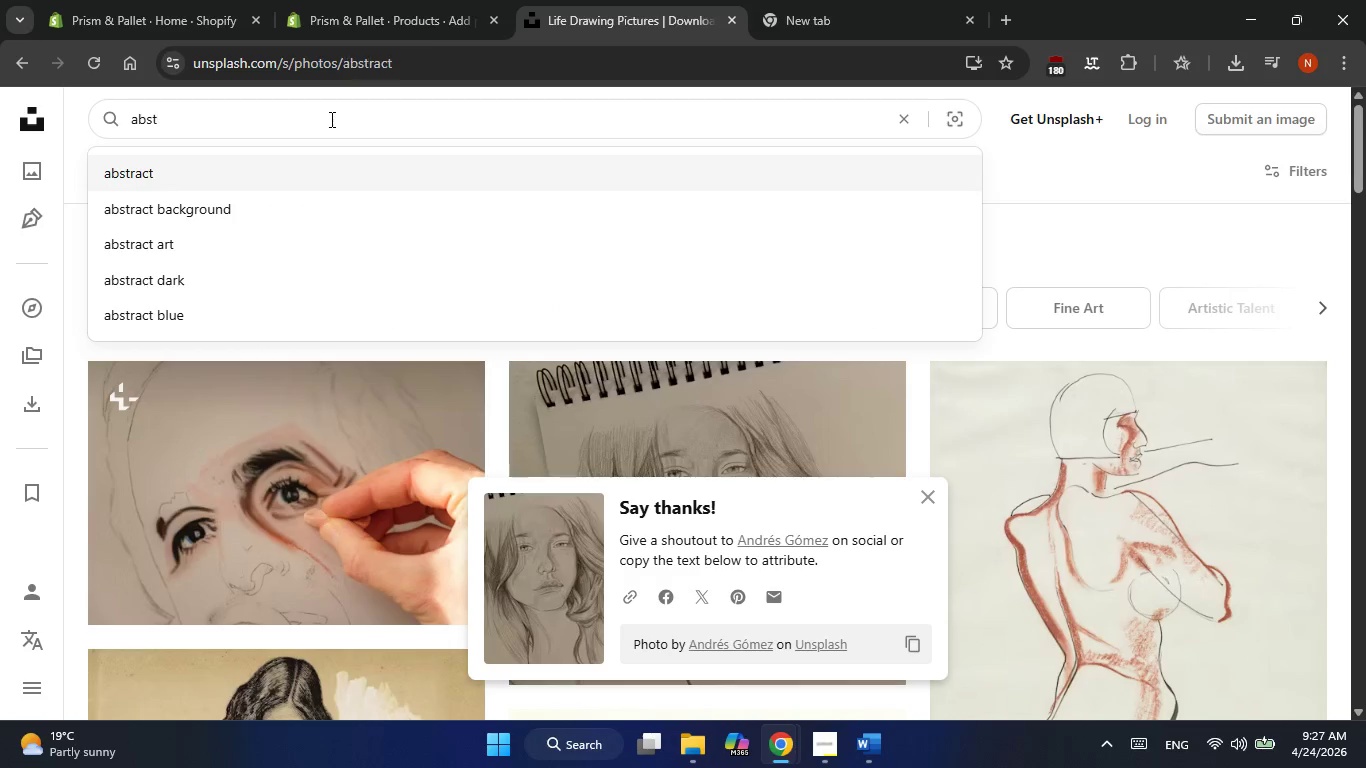 
key(Enter)
 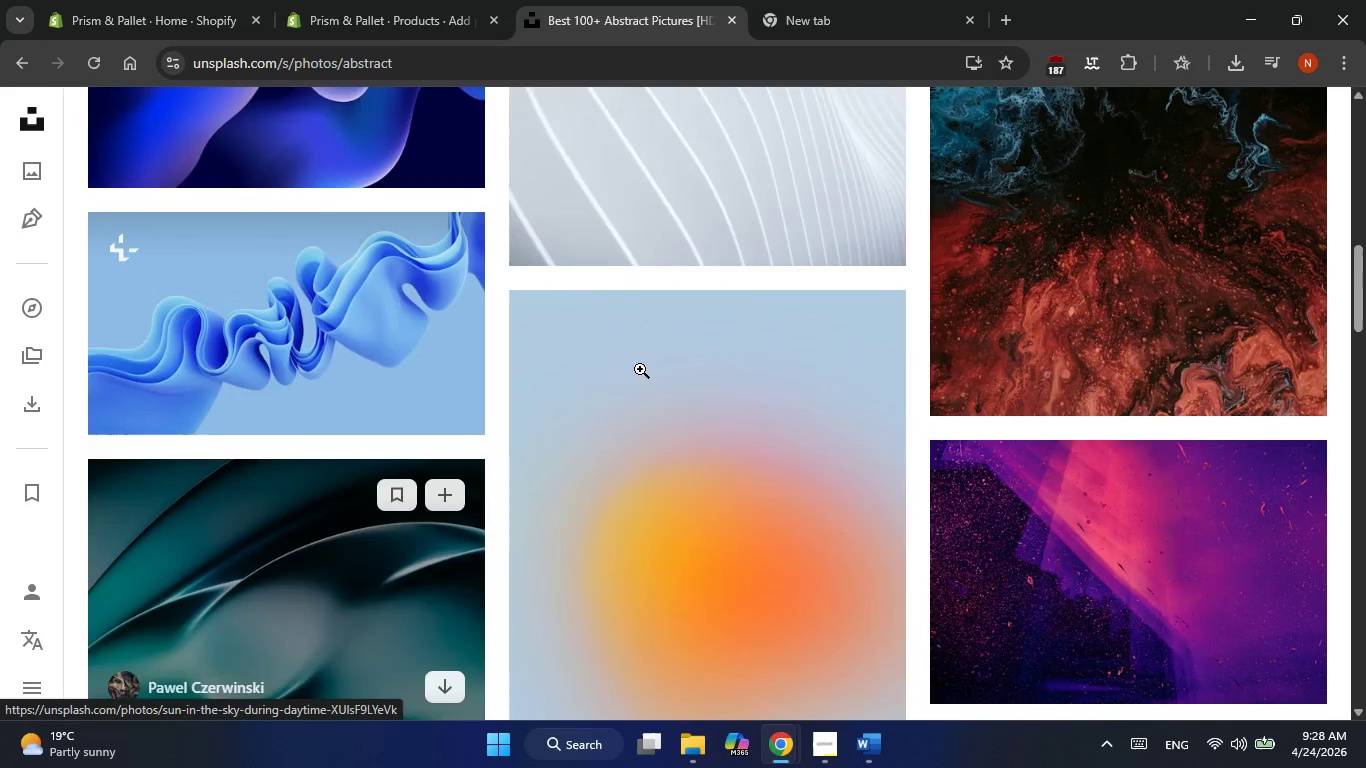 
wait(6.12)
 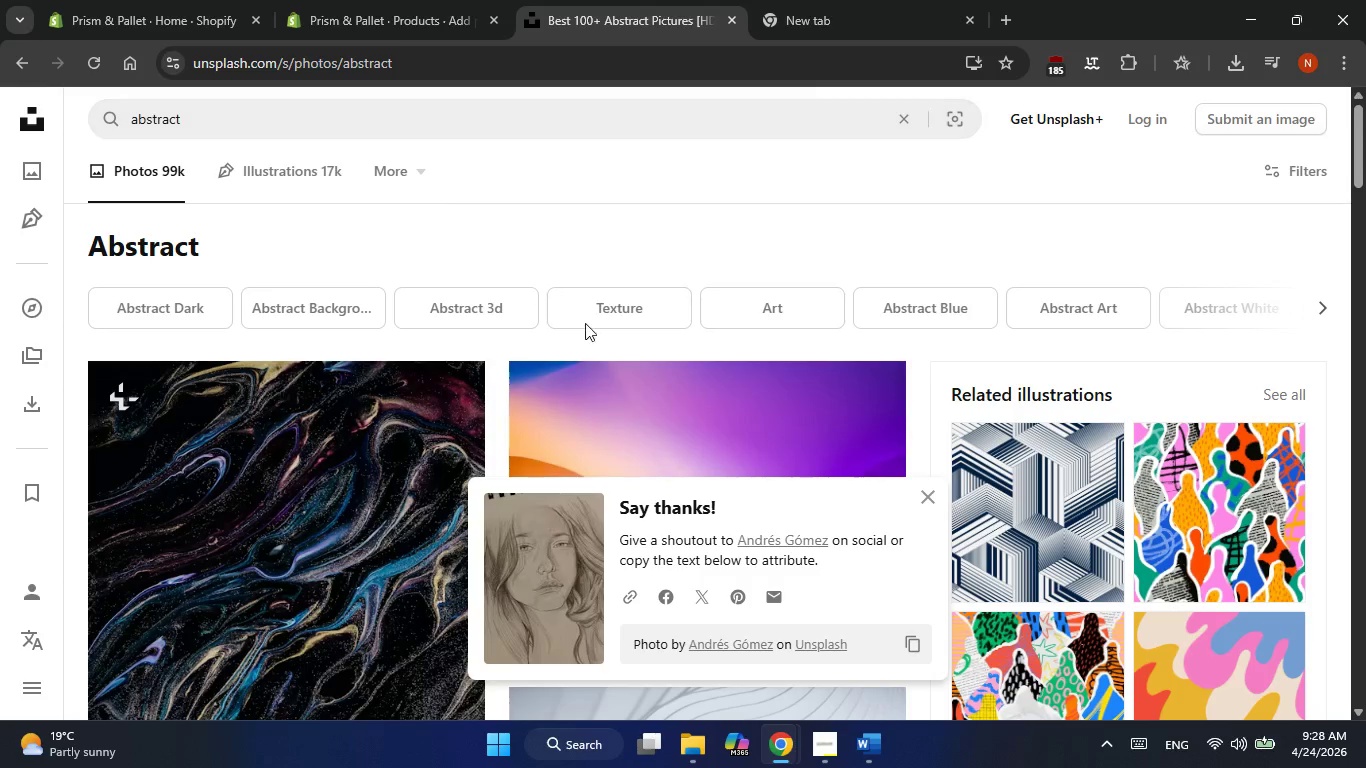 
mouse_move([1149, 318])
 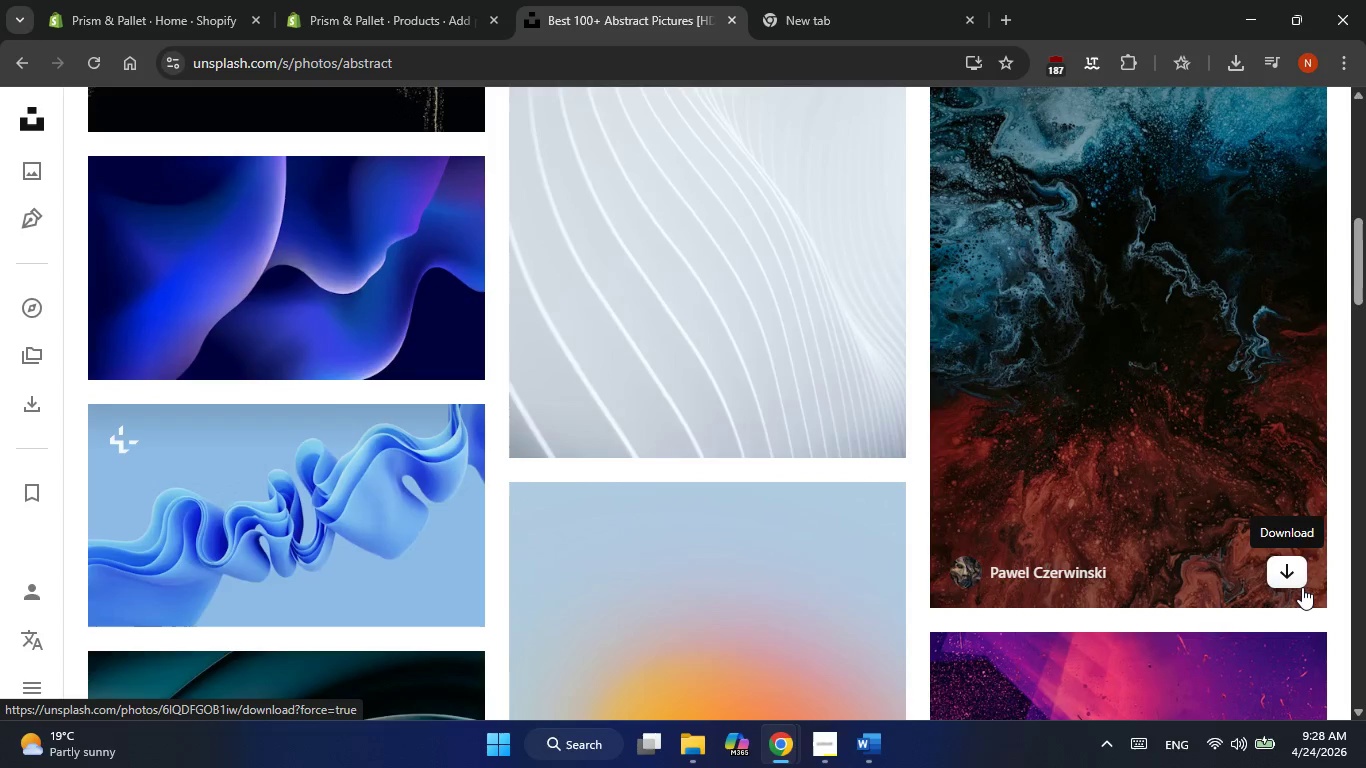 
left_click([1302, 587])
 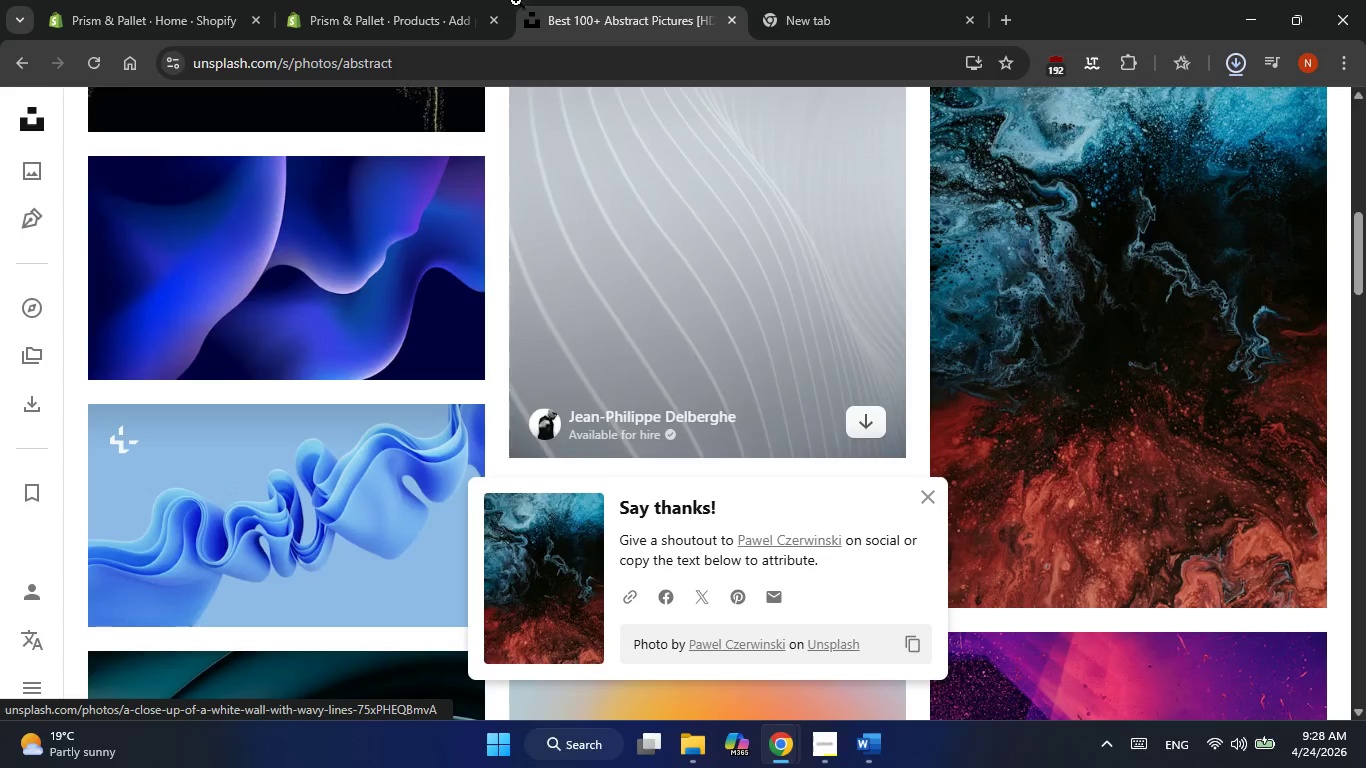 
left_click([415, 0])
 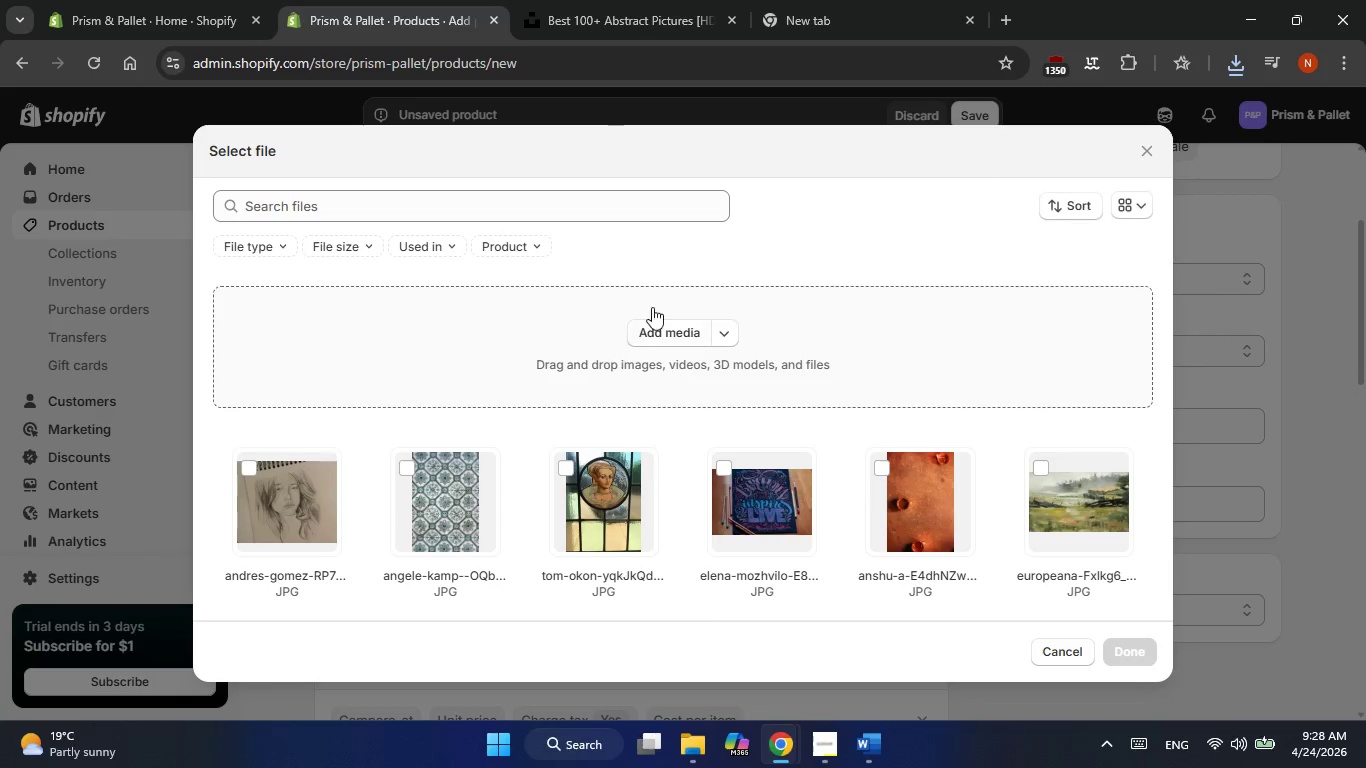 
left_click([680, 332])
 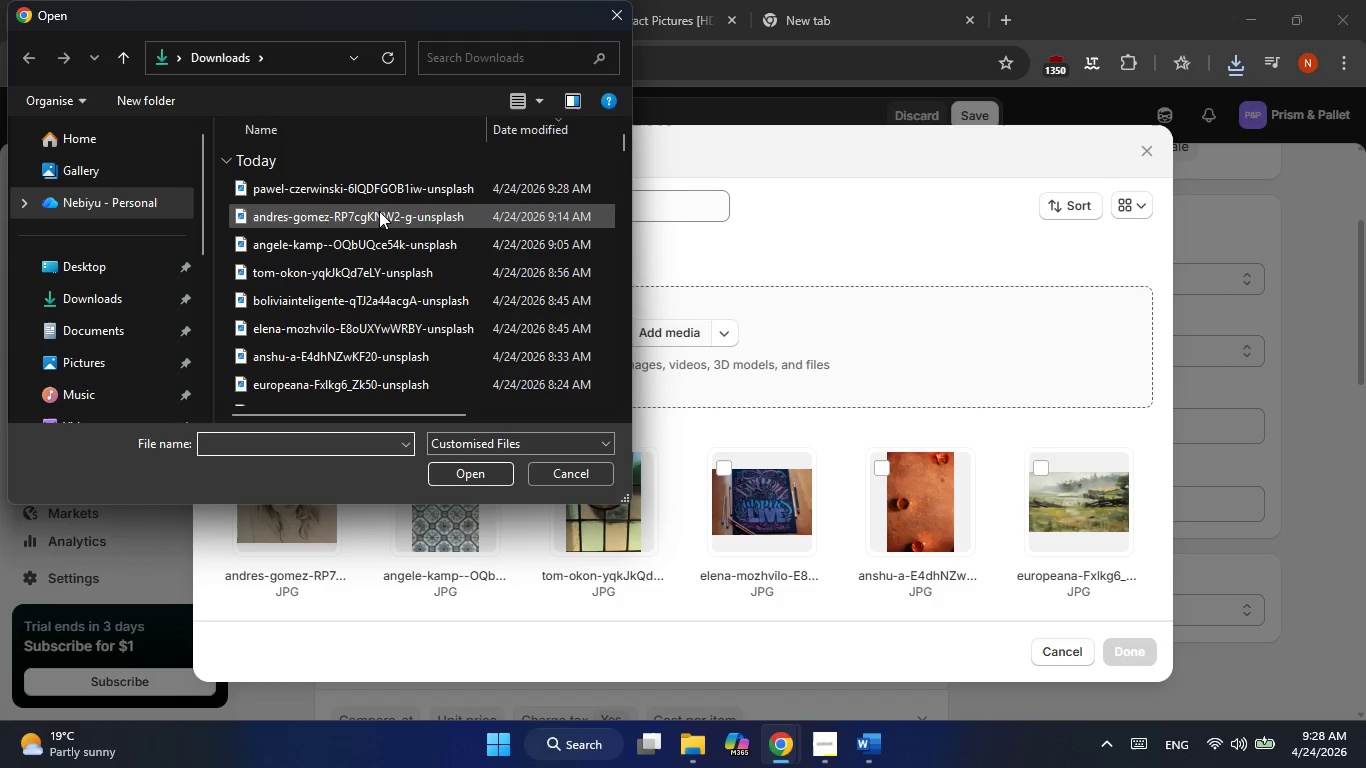 
double_click([379, 195])
 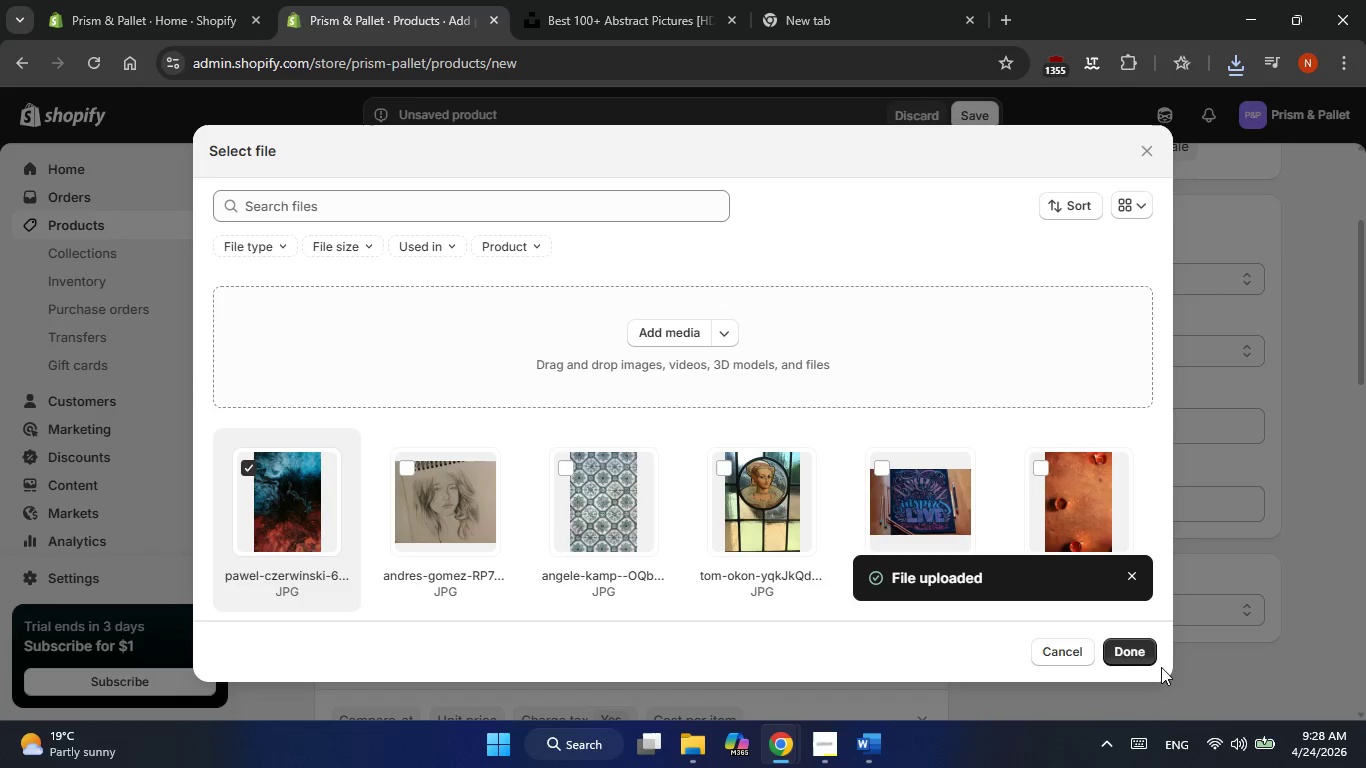 
wait(25.06)
 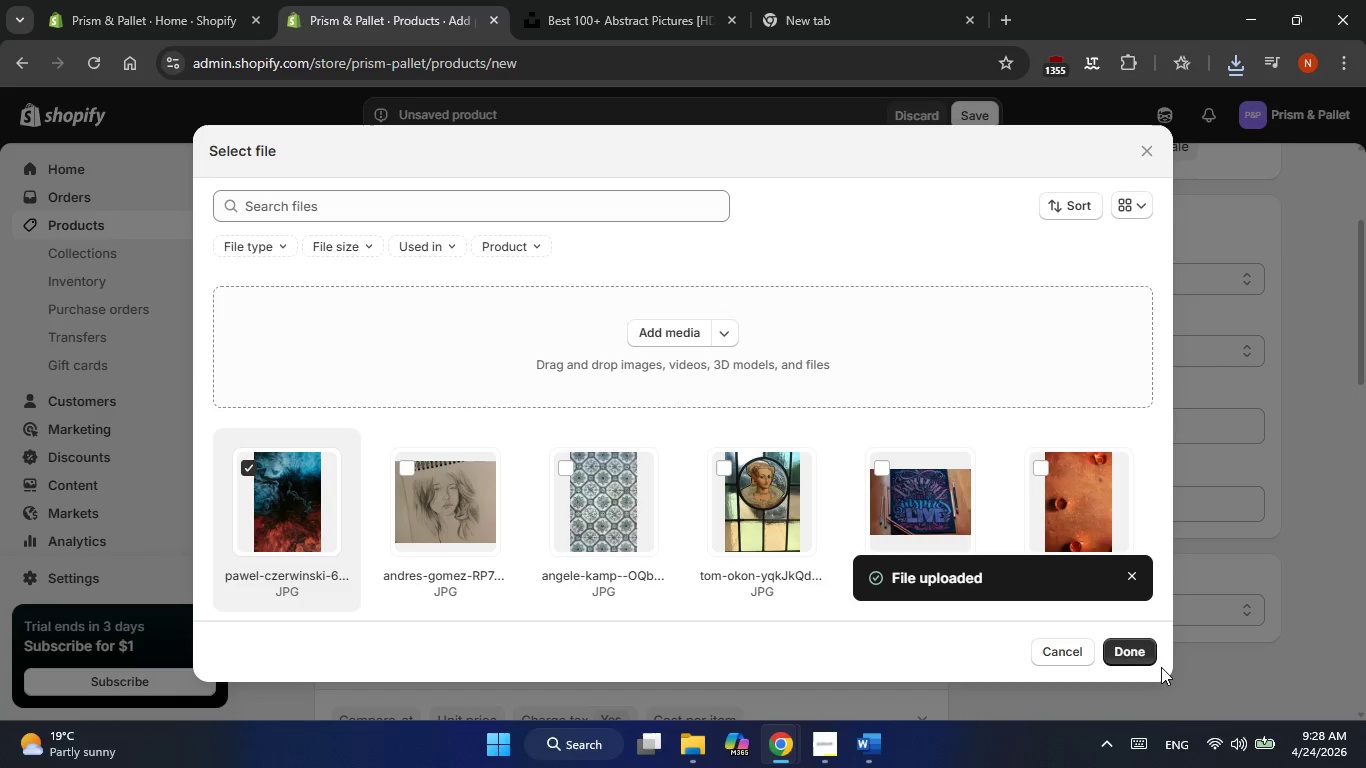 
left_click([1147, 658])
 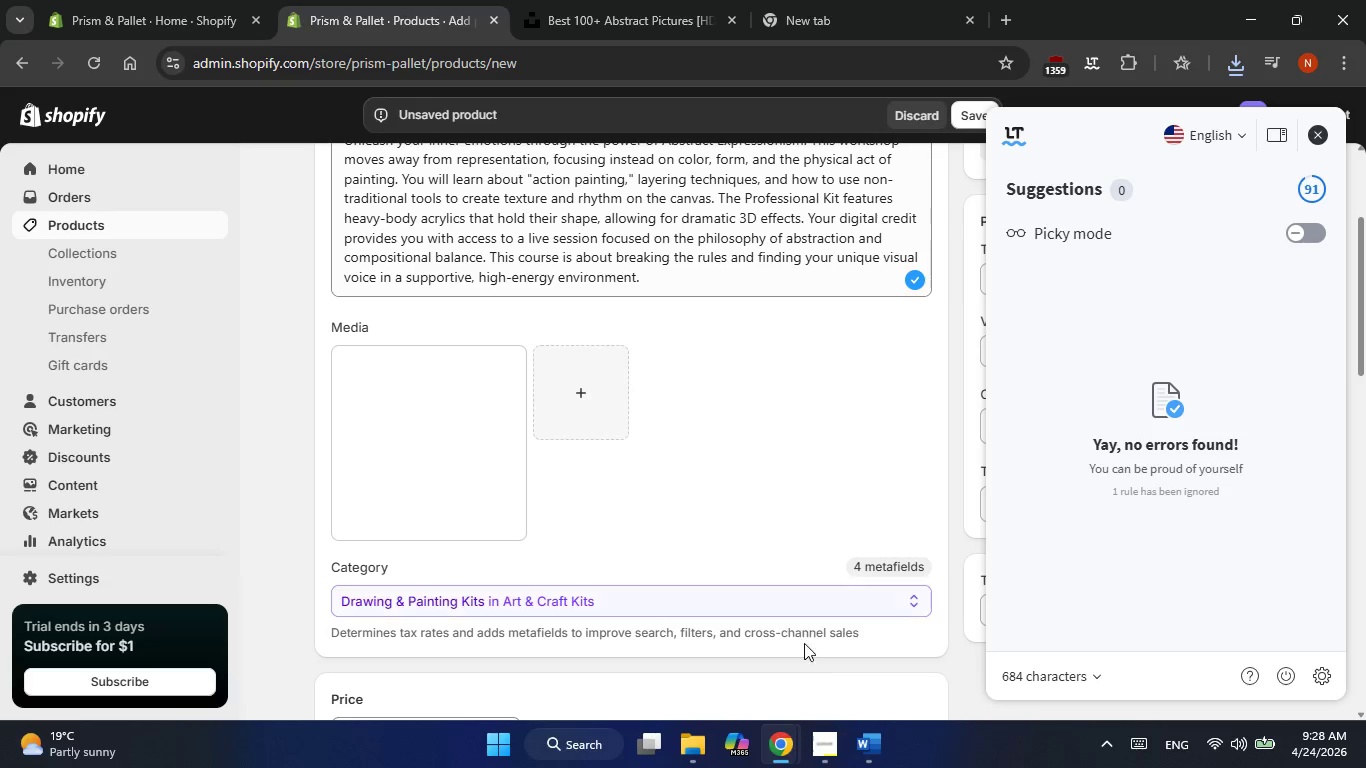 
left_click([870, 740])
 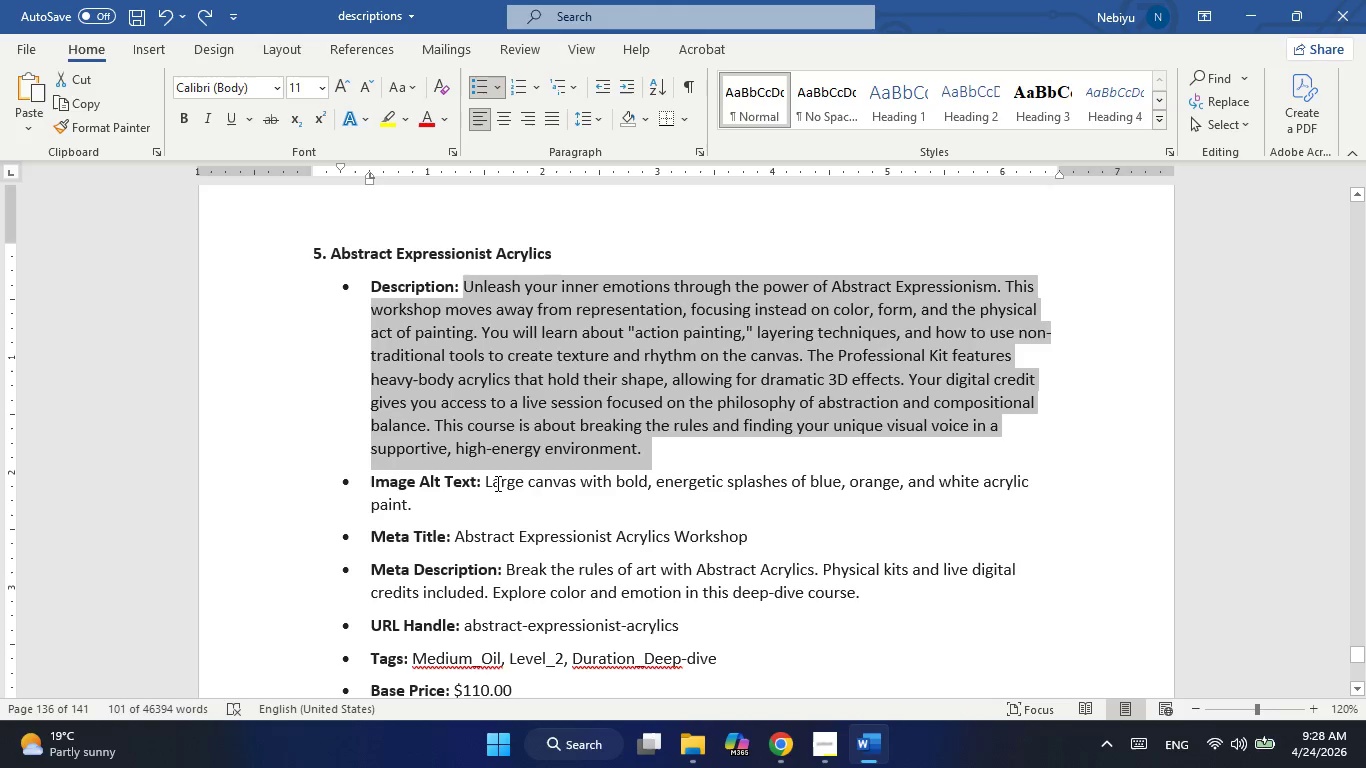 
left_click_drag(start_coordinate=[487, 483], to_coordinate=[482, 512])
 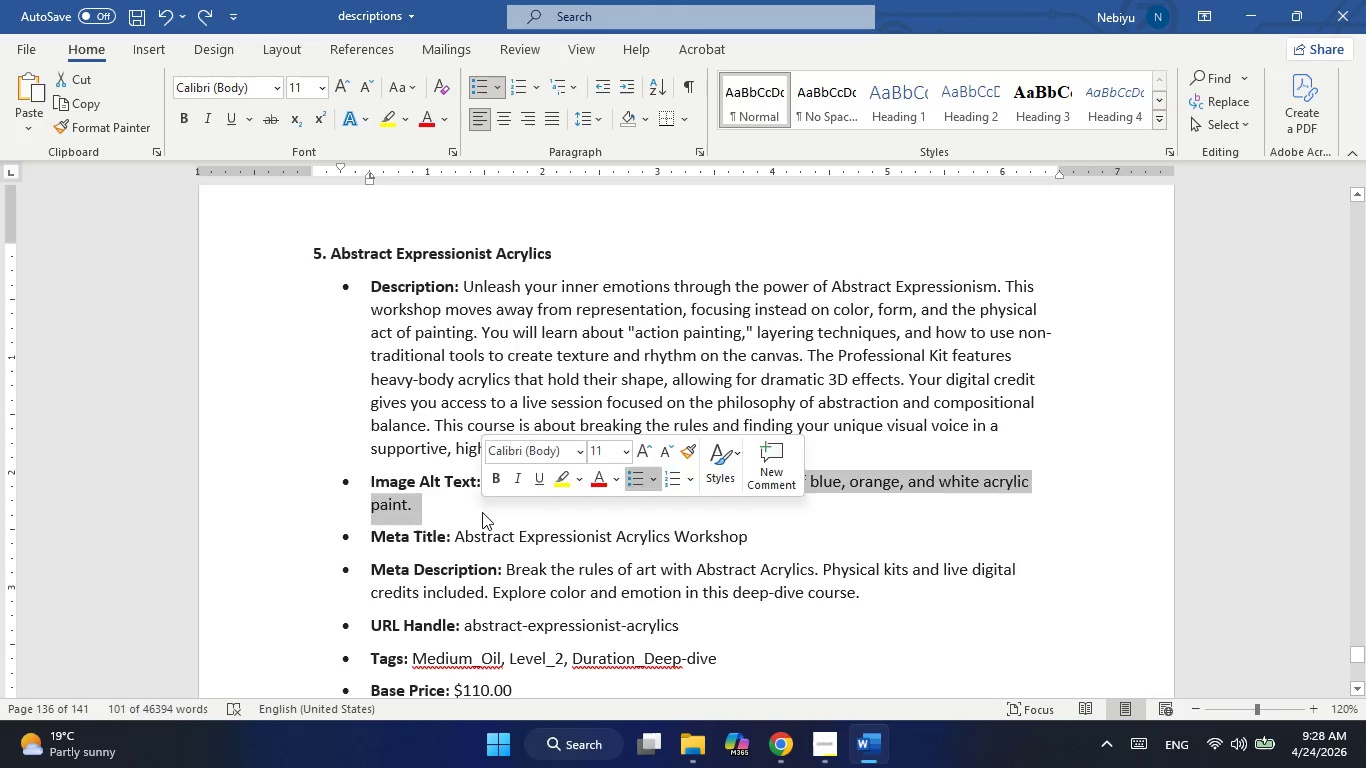 
key(Control+ControlLeft)
 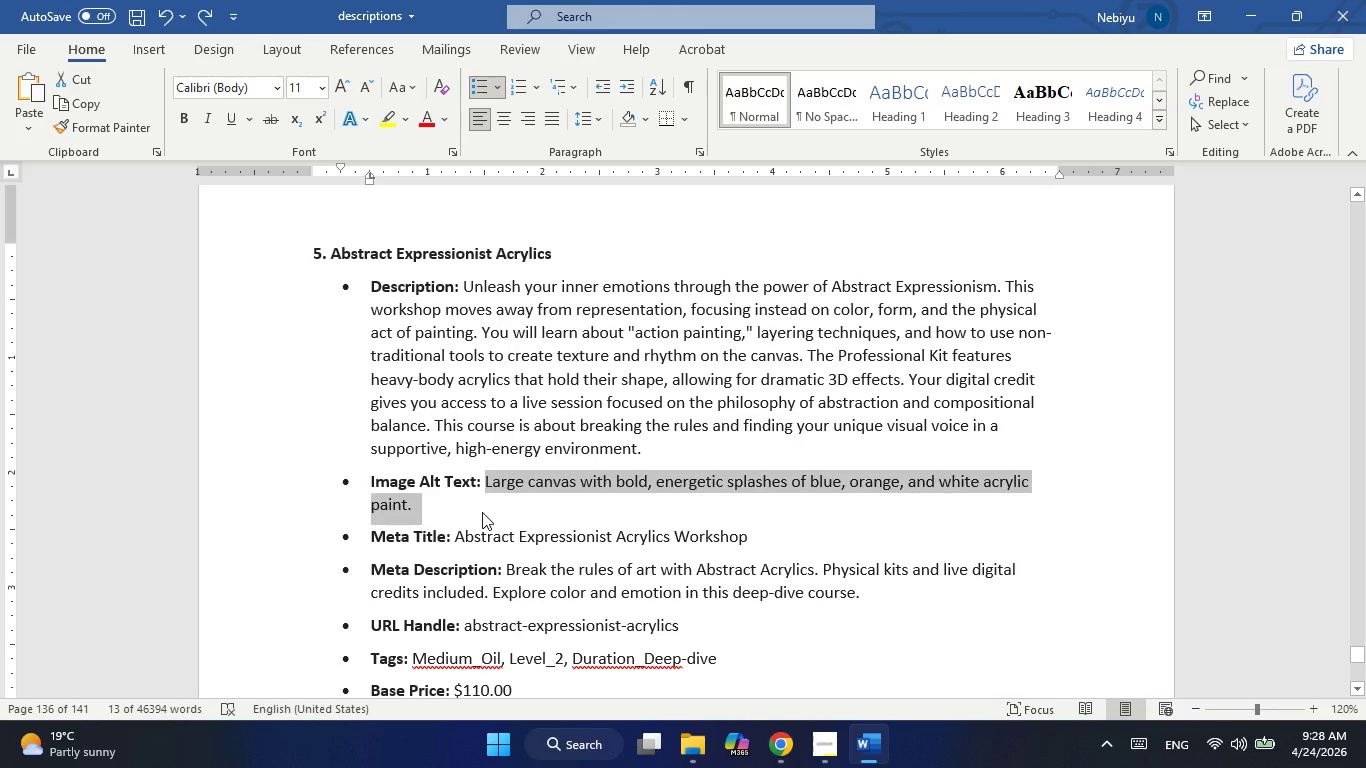 
key(Control+C)
 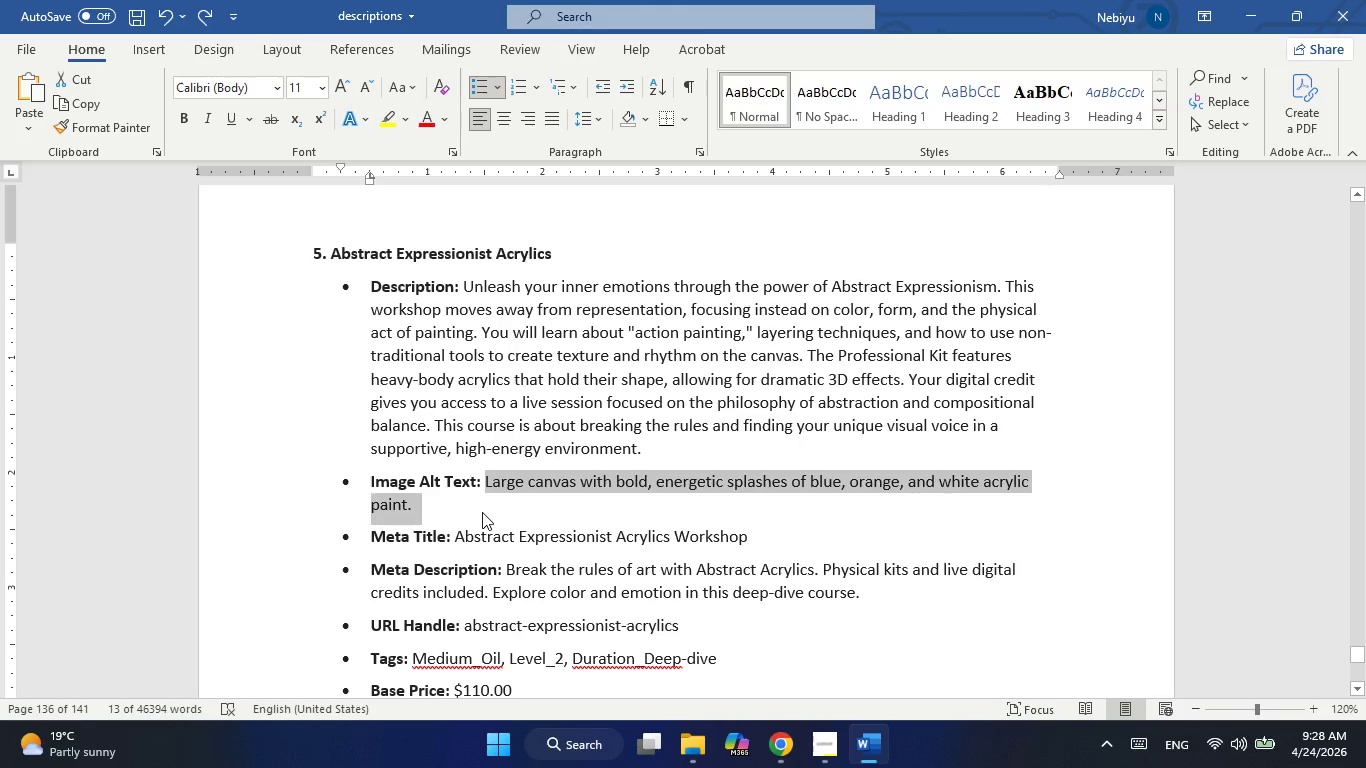 
key(Alt+Tab)
 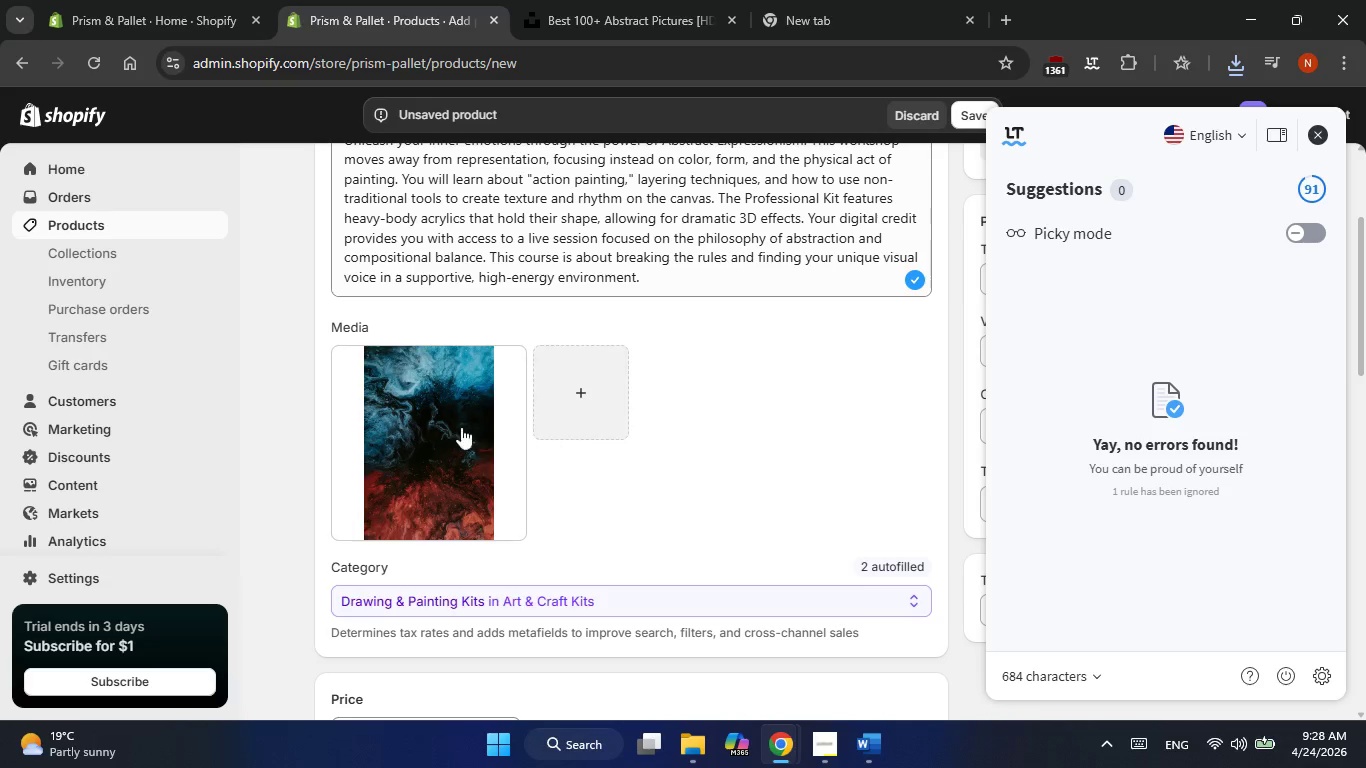 
left_click([443, 428])
 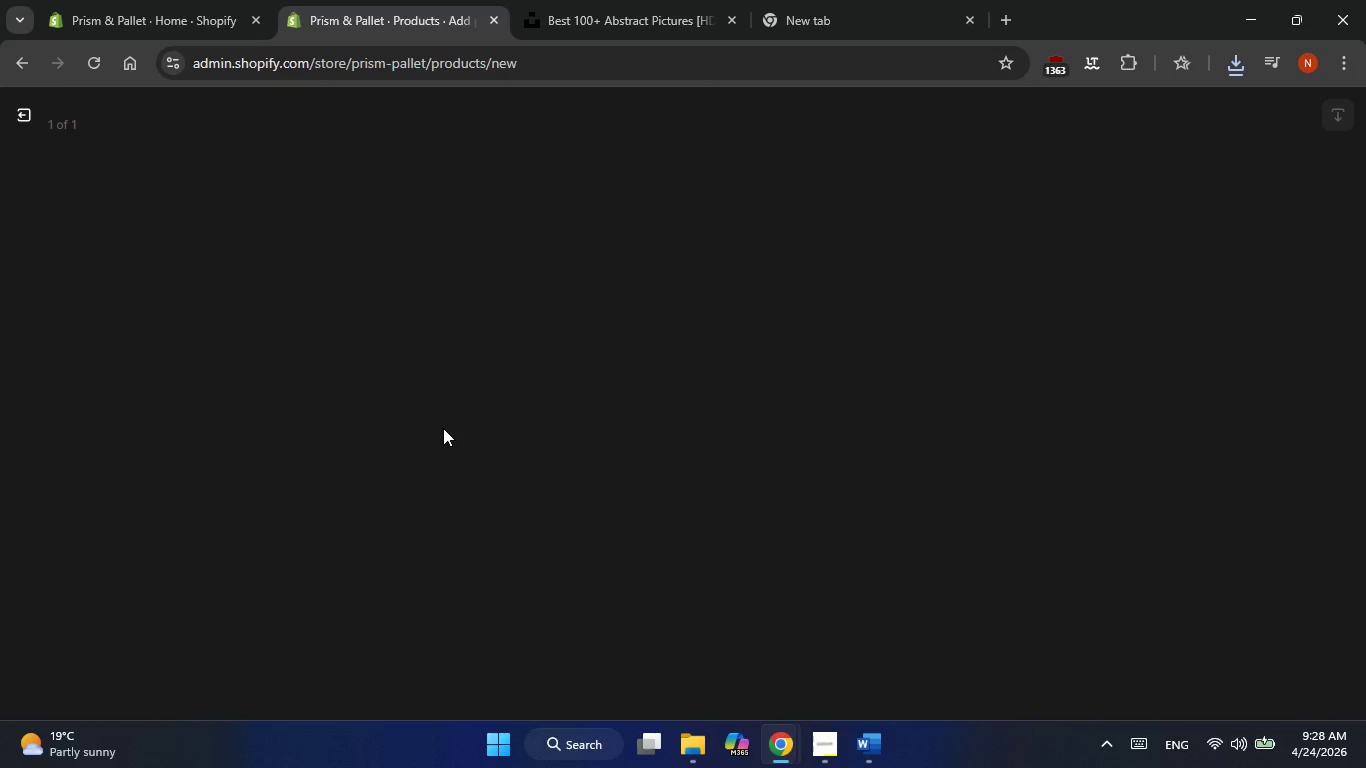 
wait(7.56)
 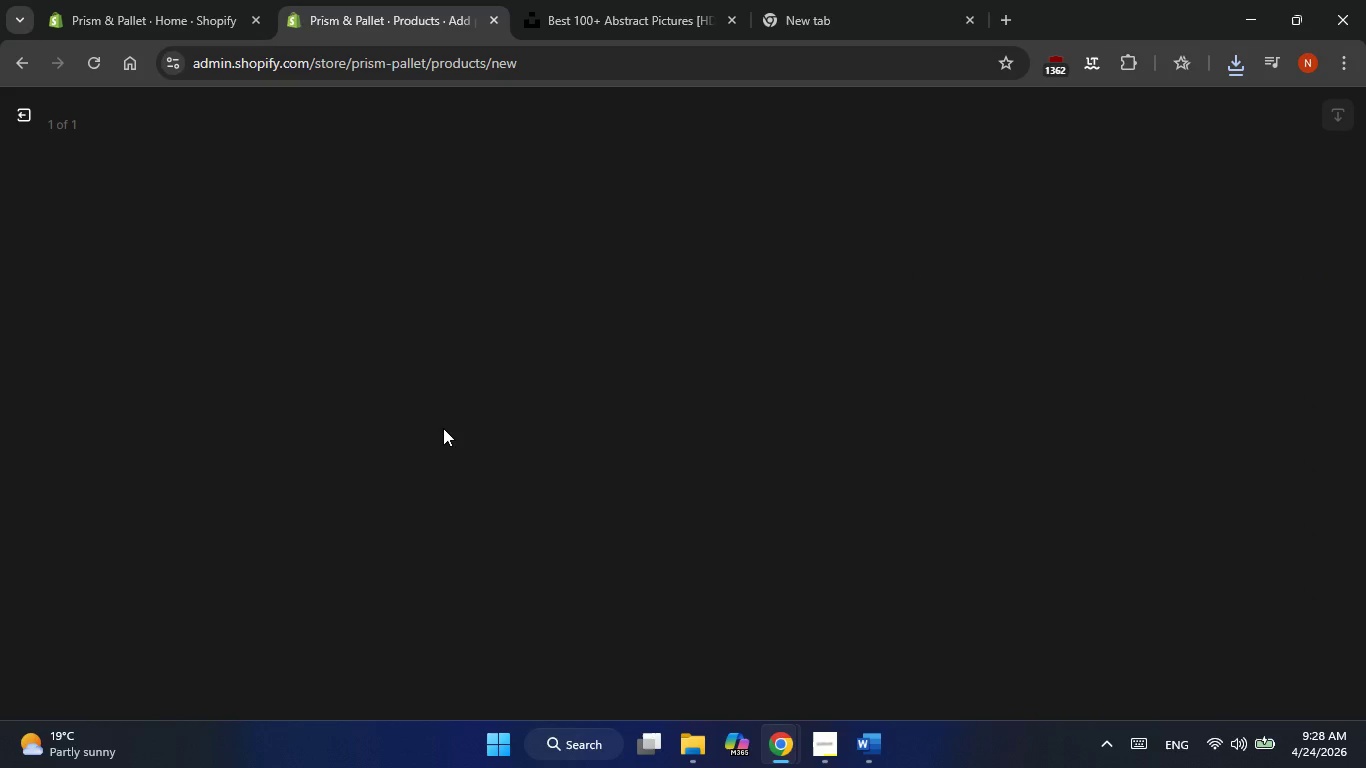 
left_click([1087, 345])
 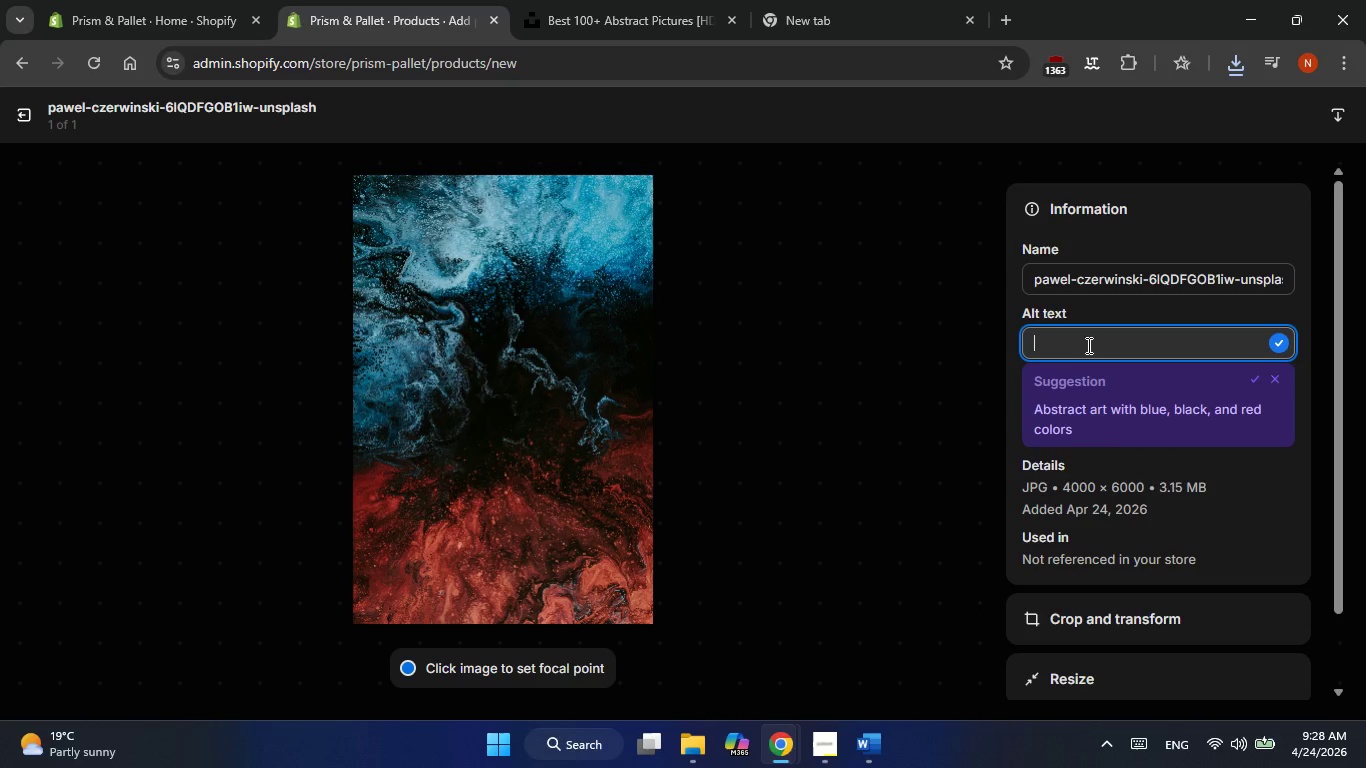 
key(Control+ControlLeft)
 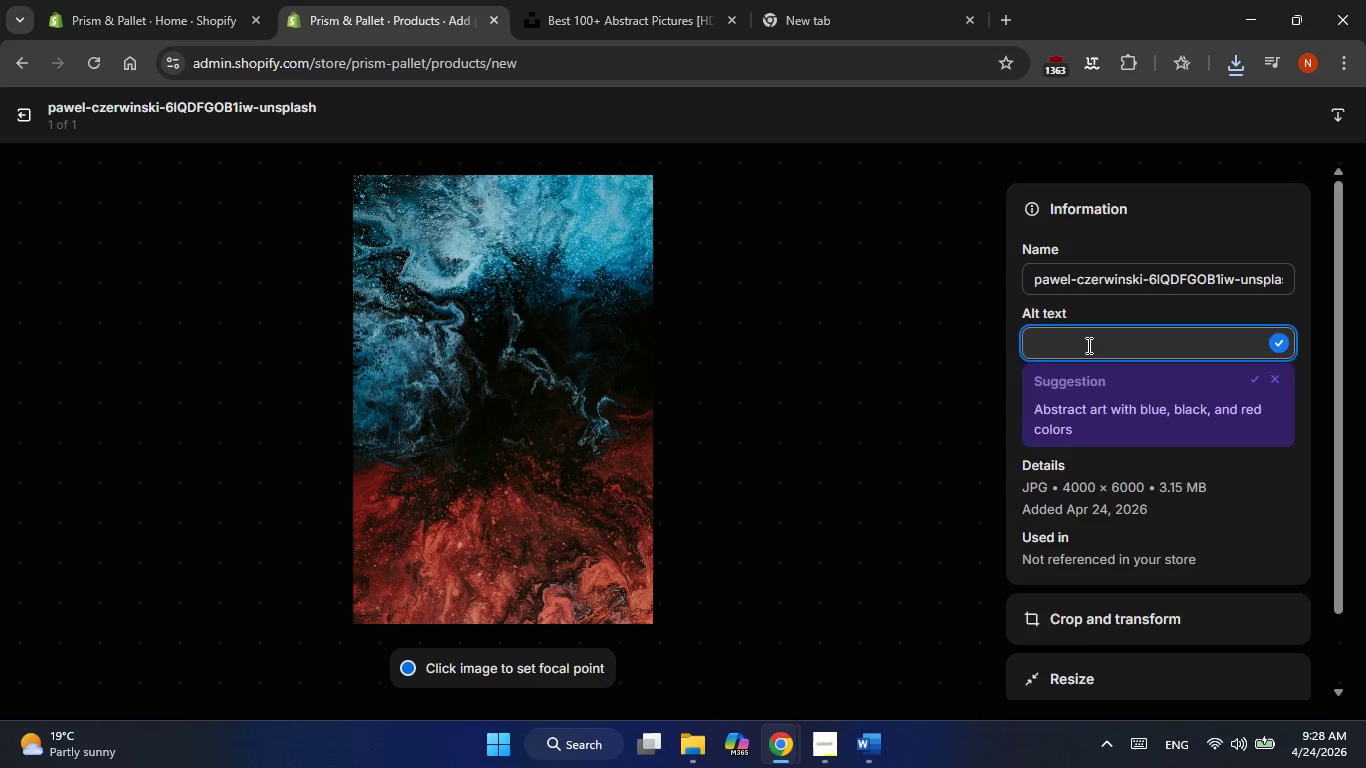 
key(Control+V)
 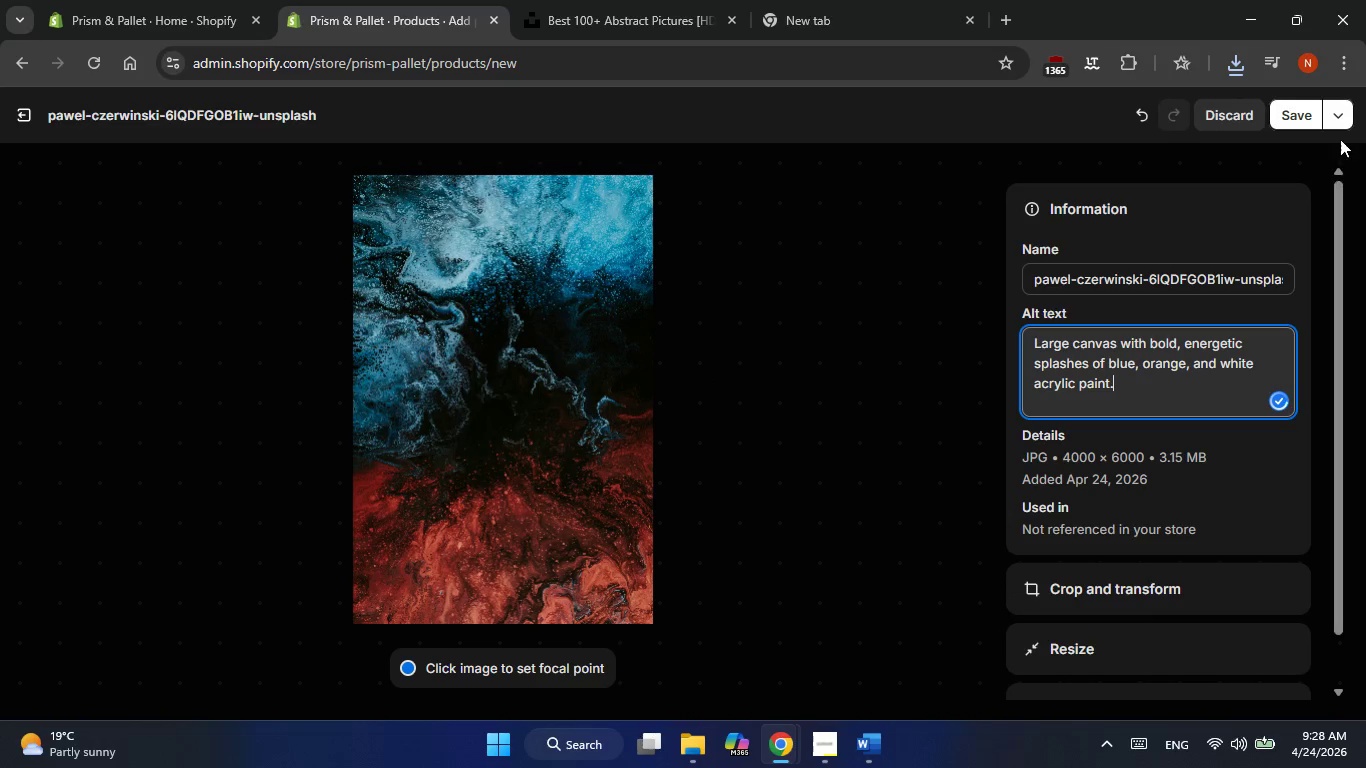 
left_click([1300, 115])
 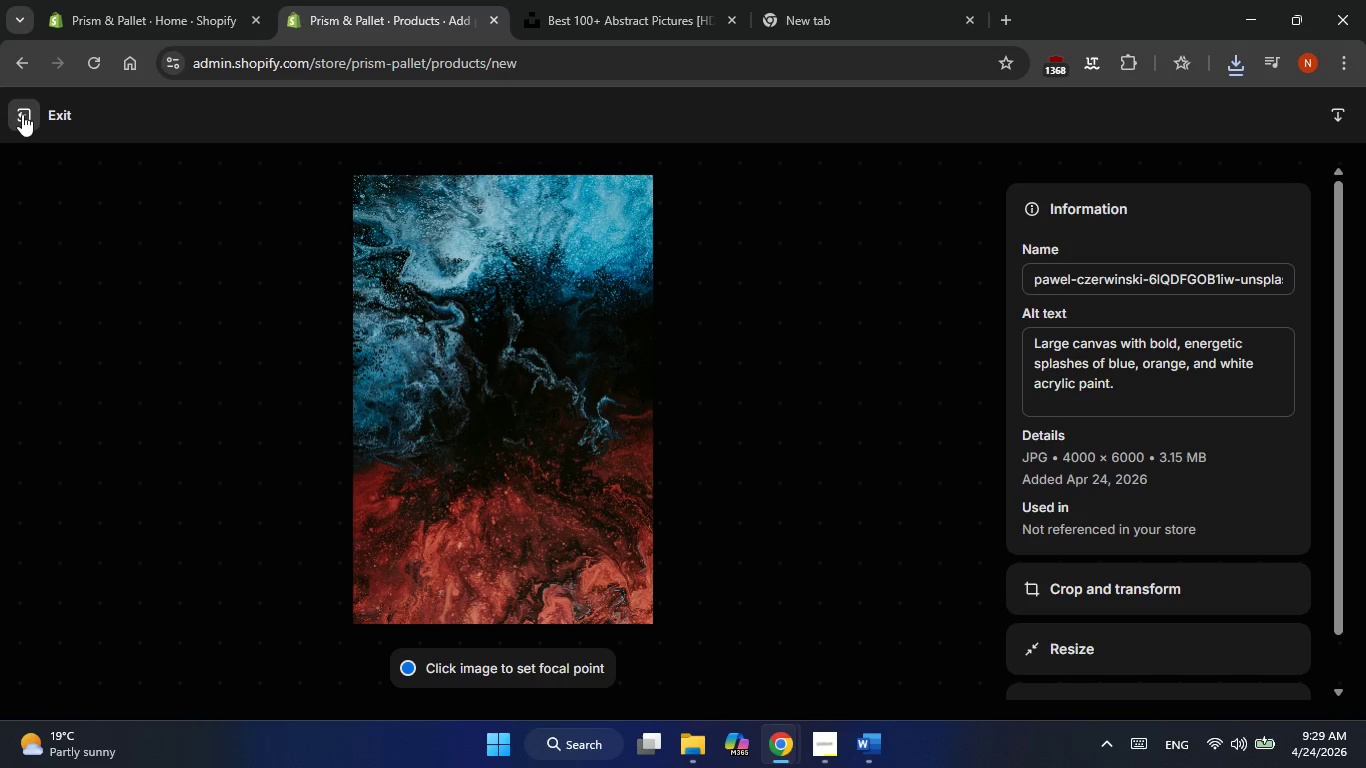 
wait(11.11)
 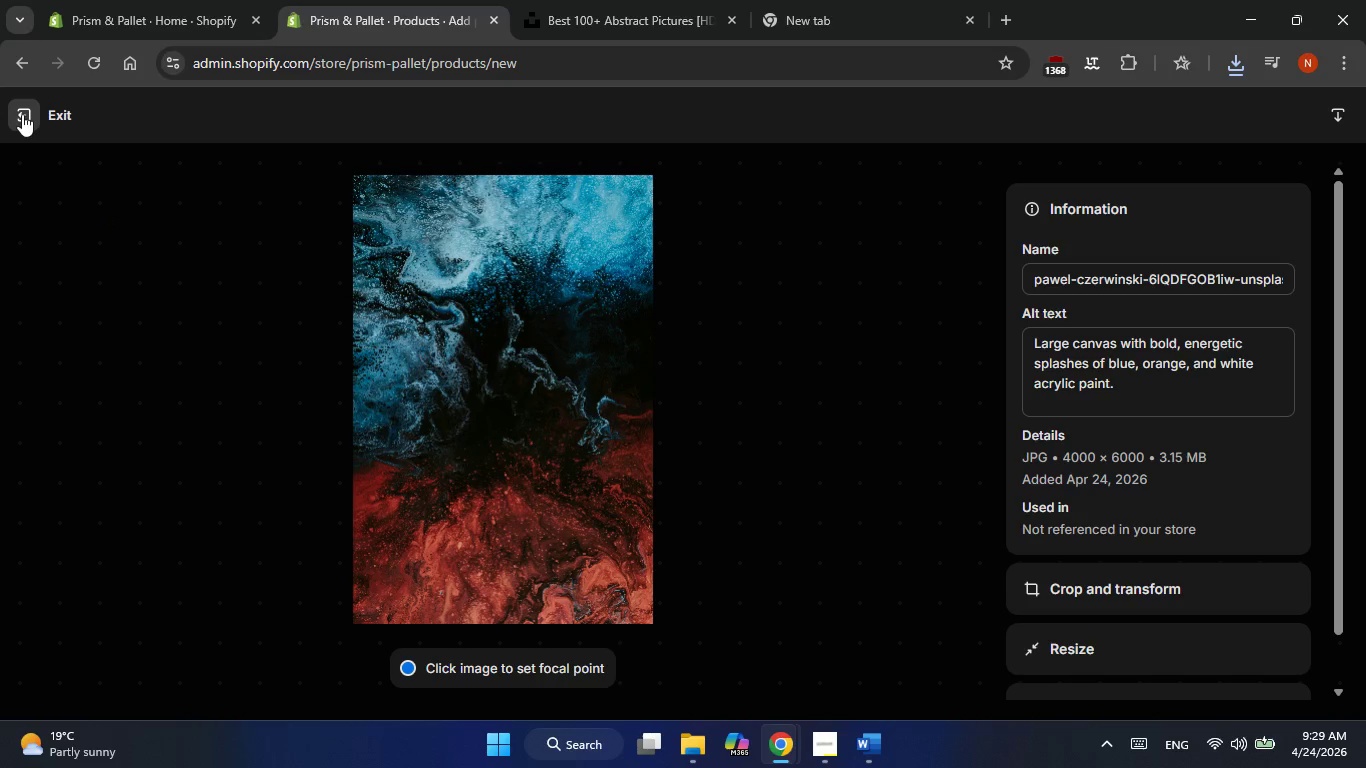 
left_click([22, 114])
 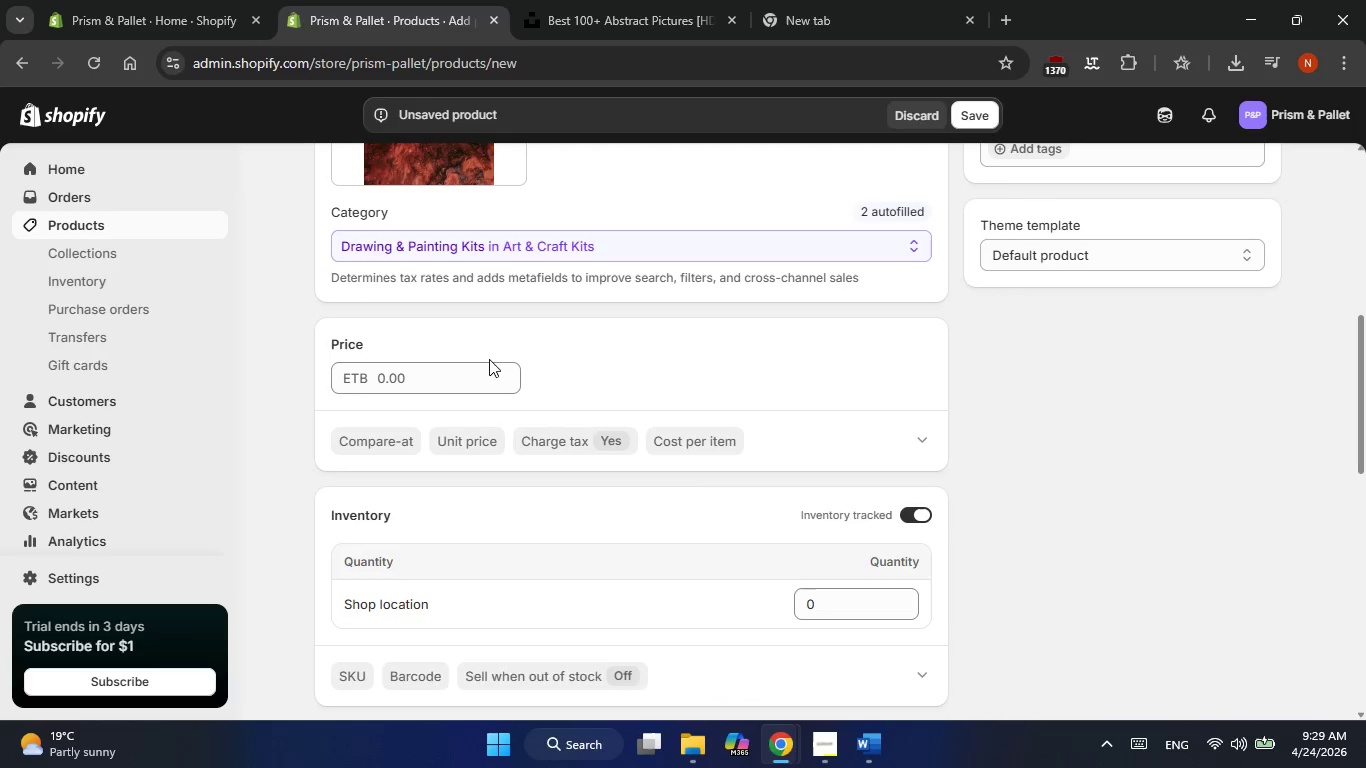 
left_click([414, 388])
 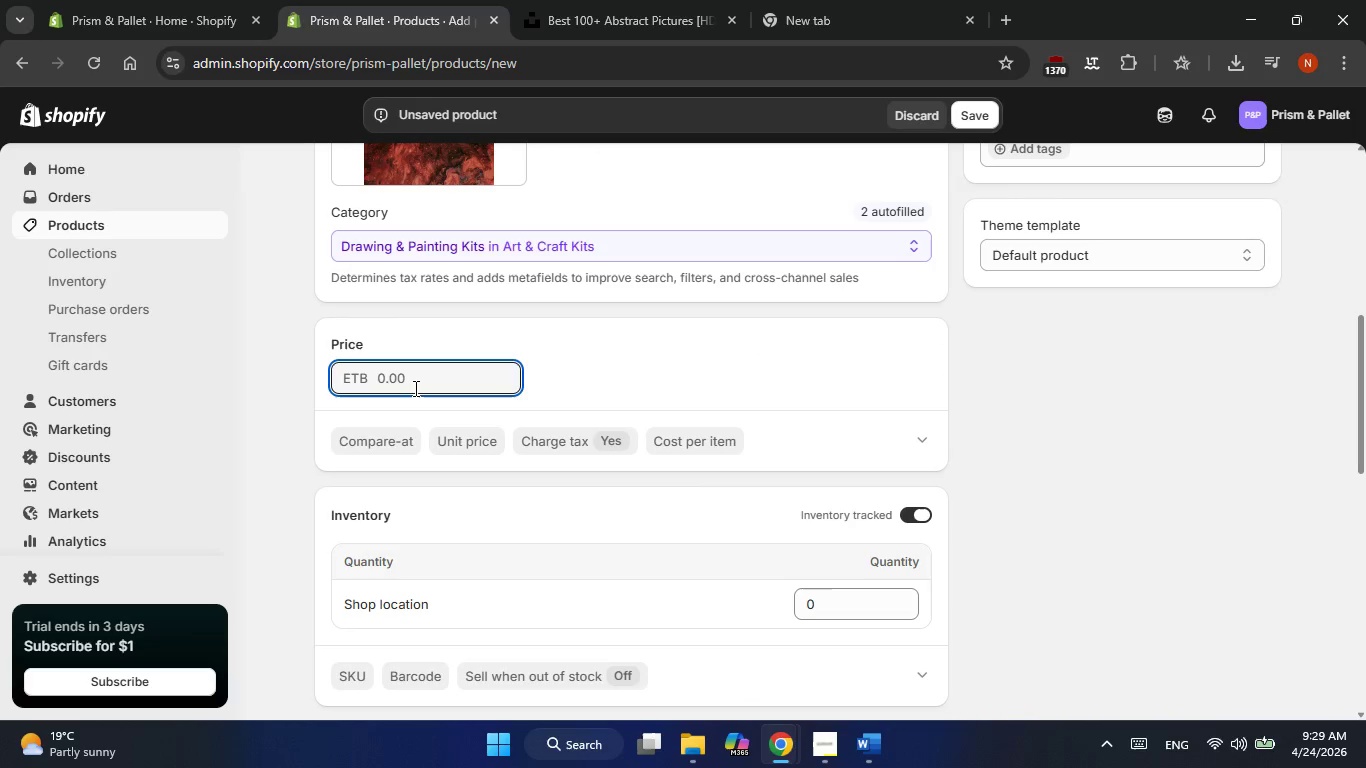 
key(Alt+AltLeft)
 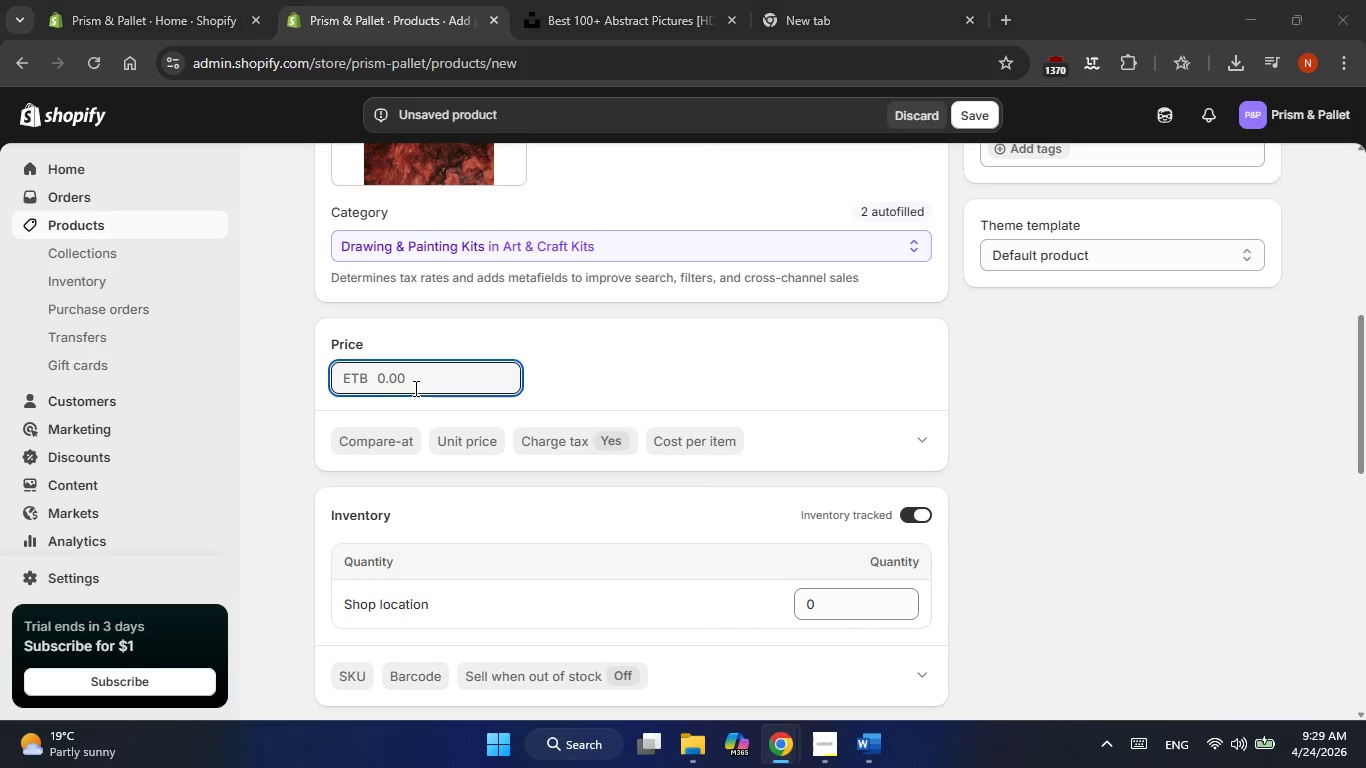 
key(Alt+Tab)
 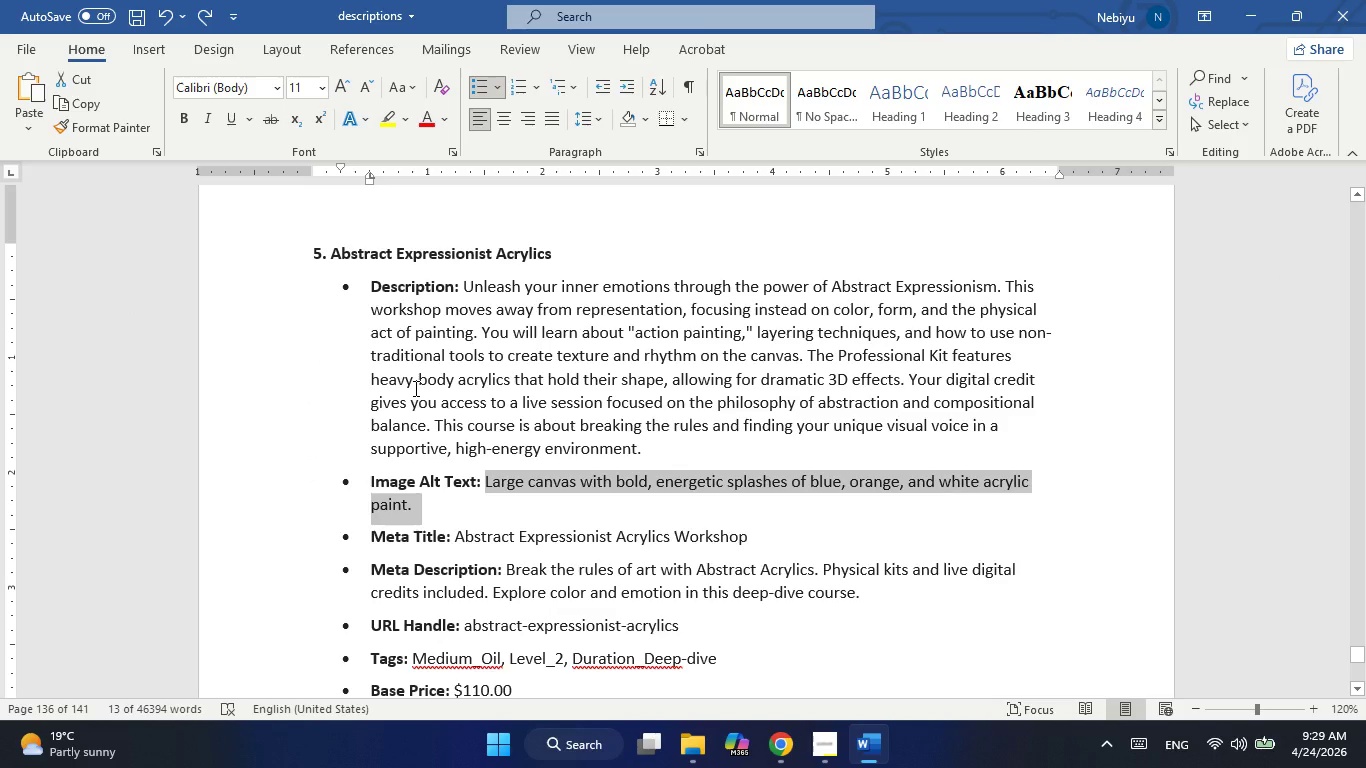 
key(Alt+AltLeft)
 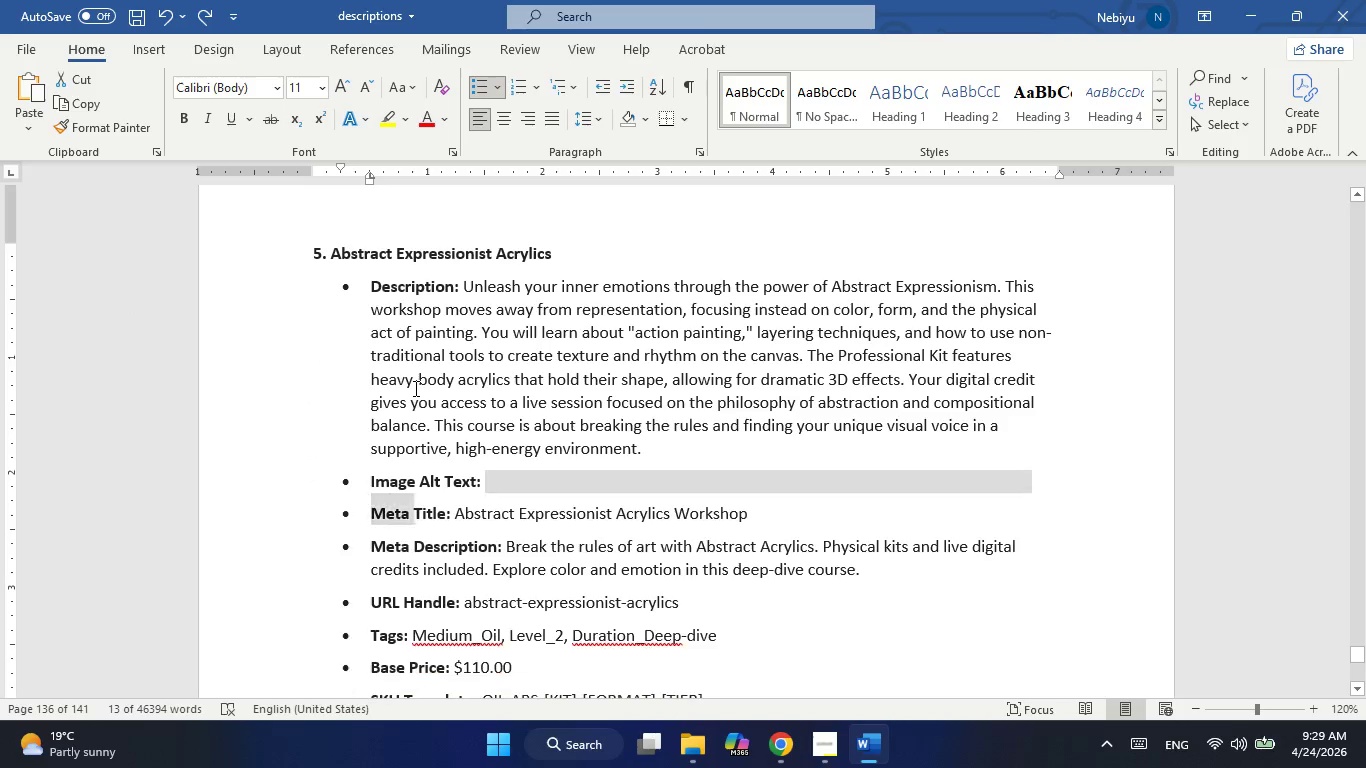 
key(Tab)
 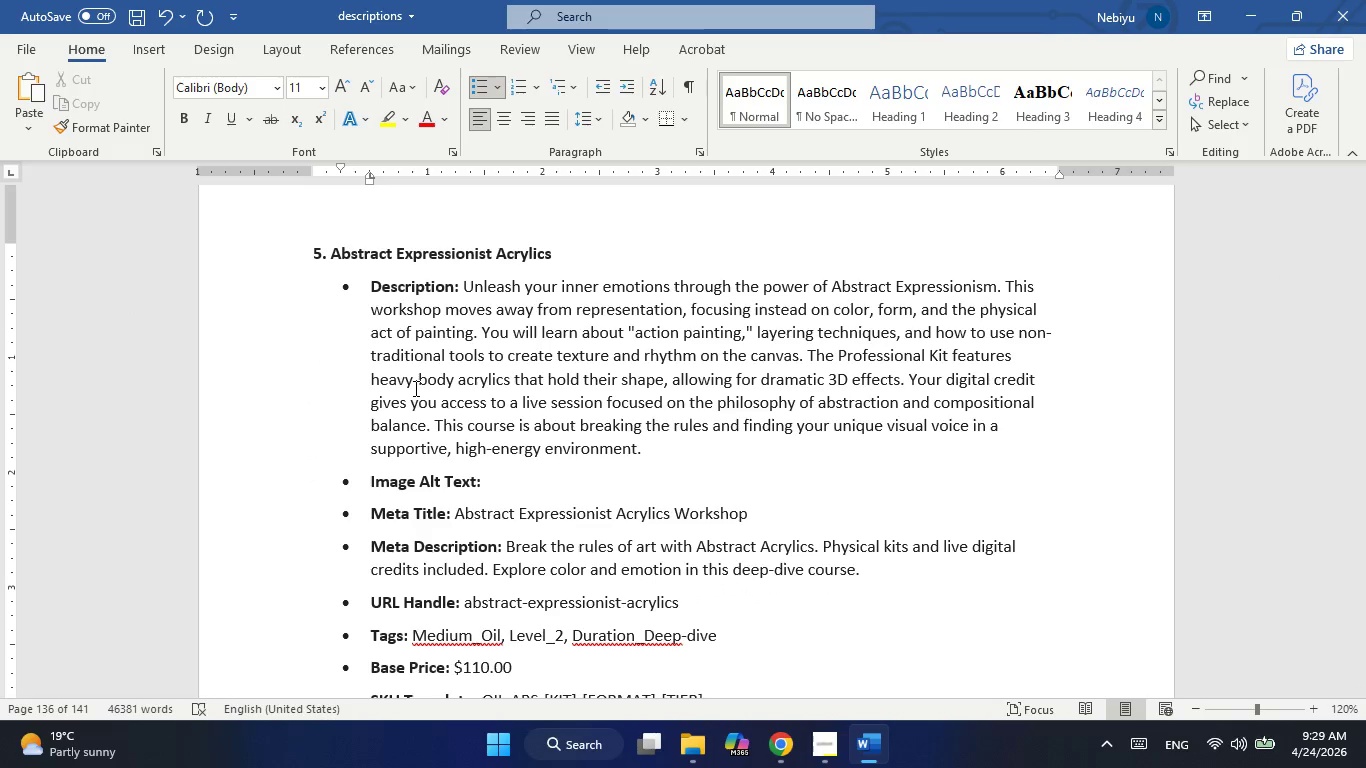 
key(Control+Z)
 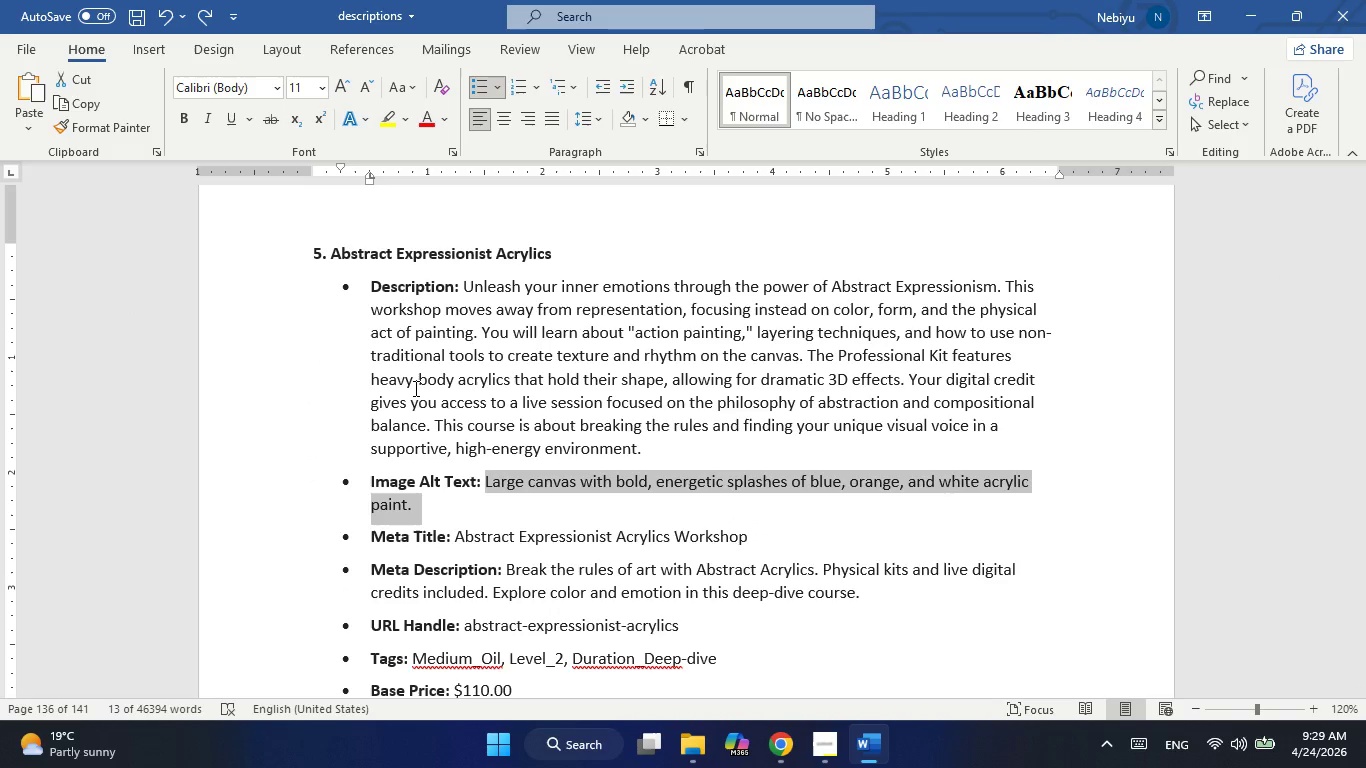 
key(Alt+Tab)
 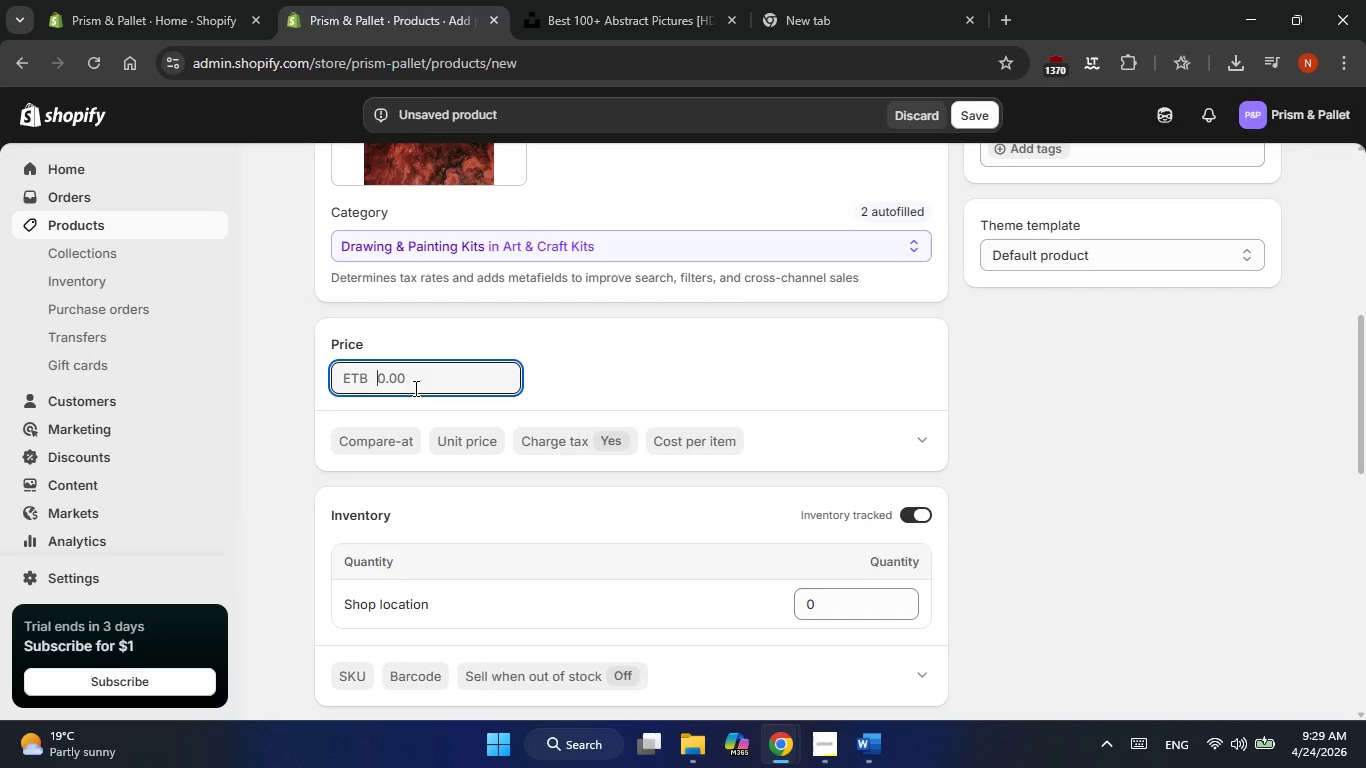 
left_click([414, 388])
 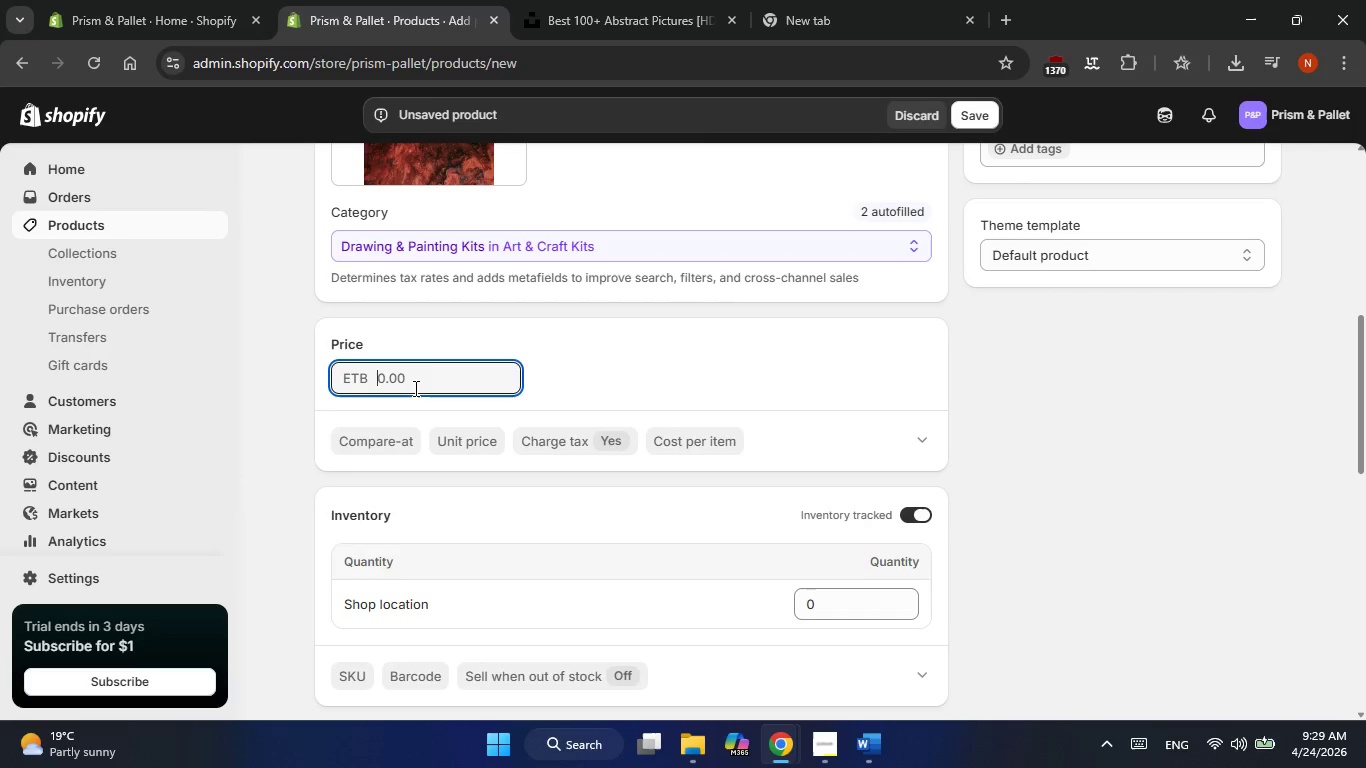 
key(Numpad1)
 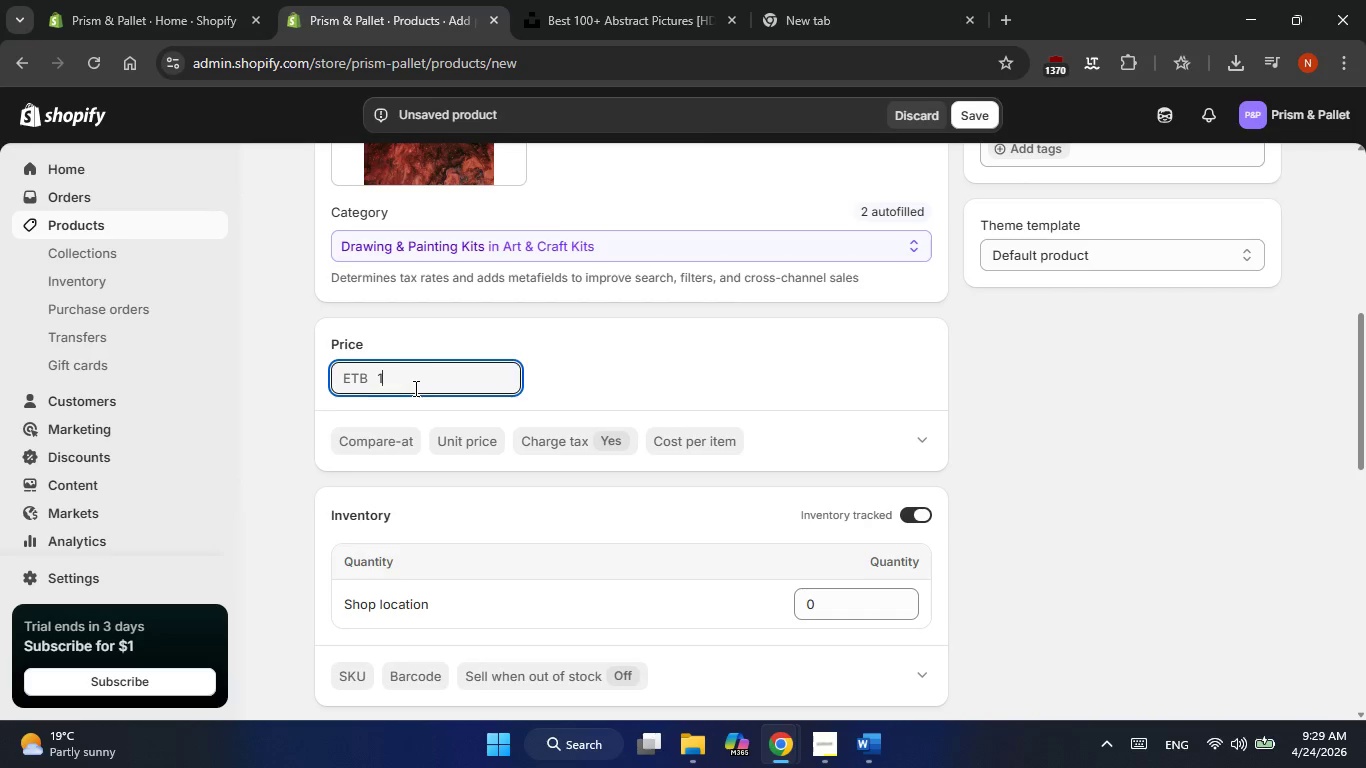 
key(Numpad1)
 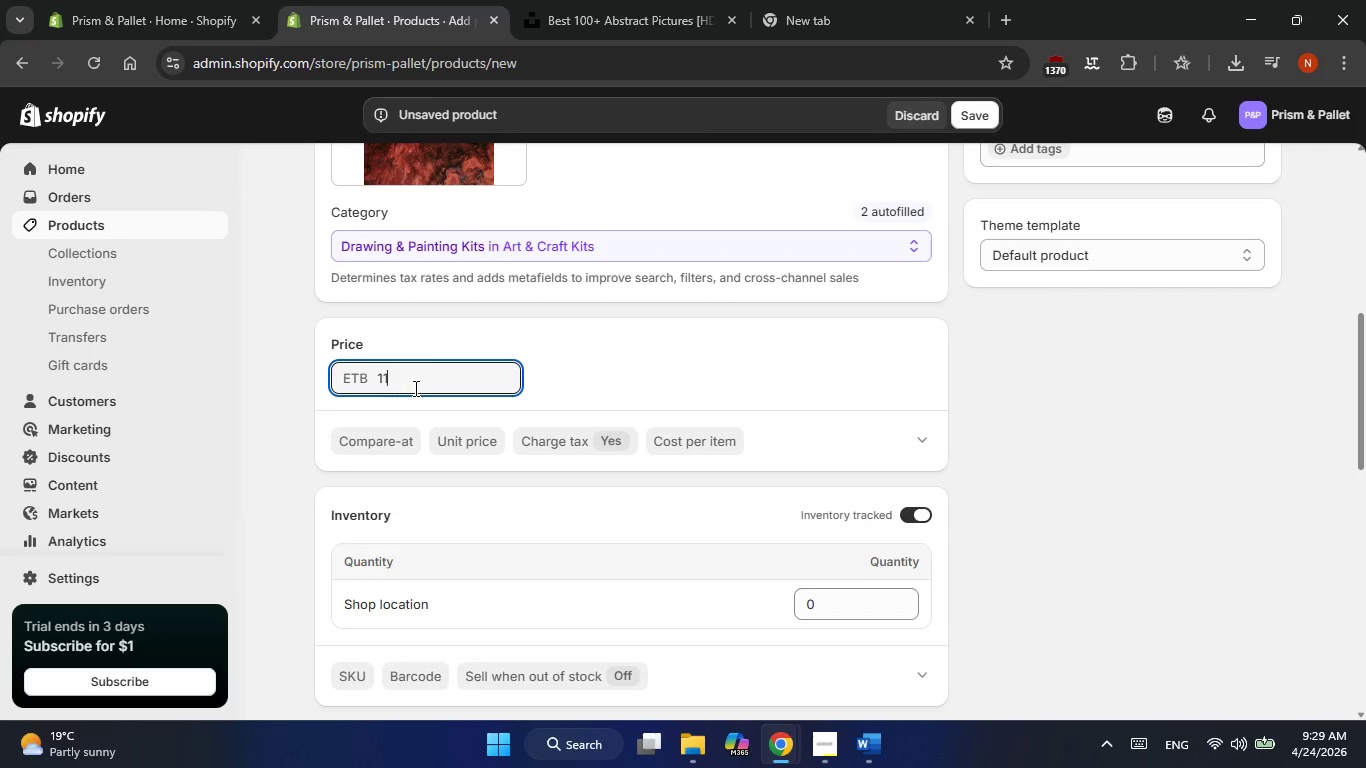 
key(Numpad0)
 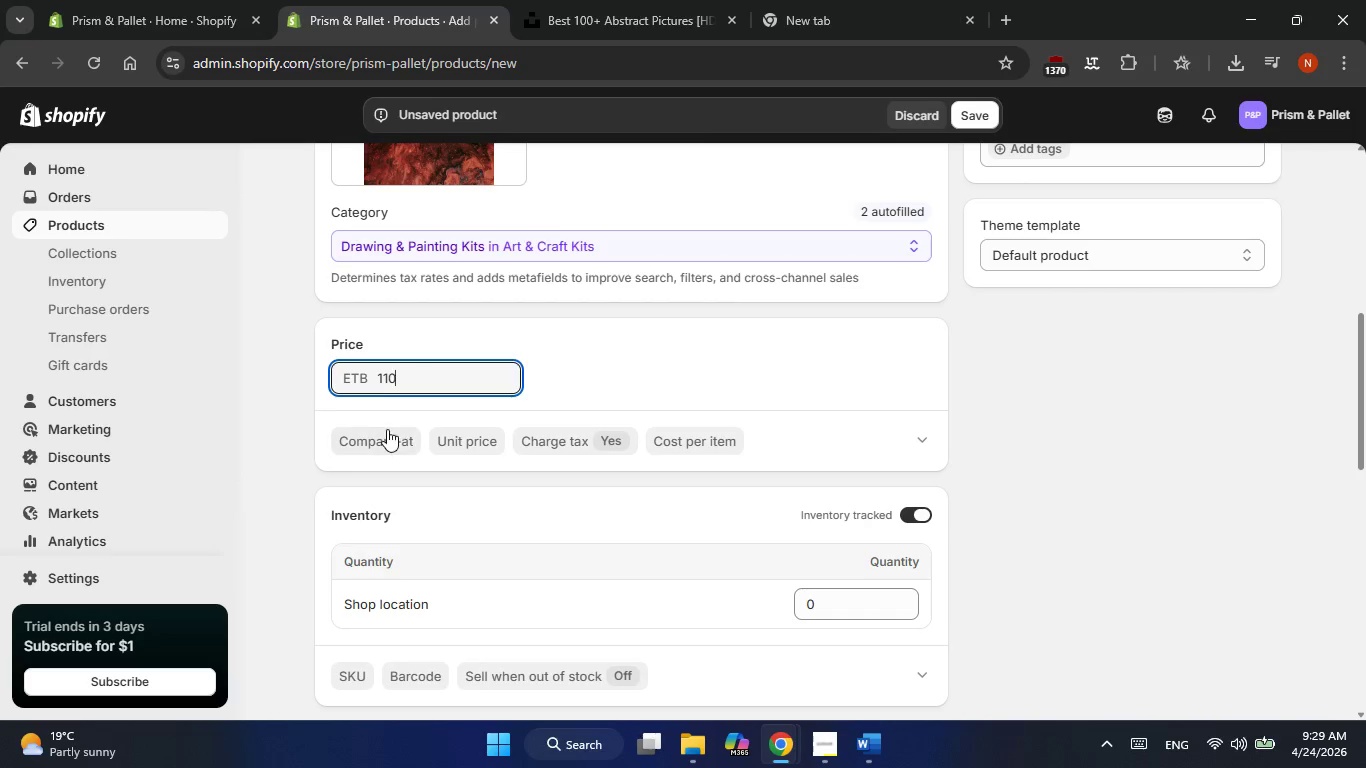 
left_click([386, 430])
 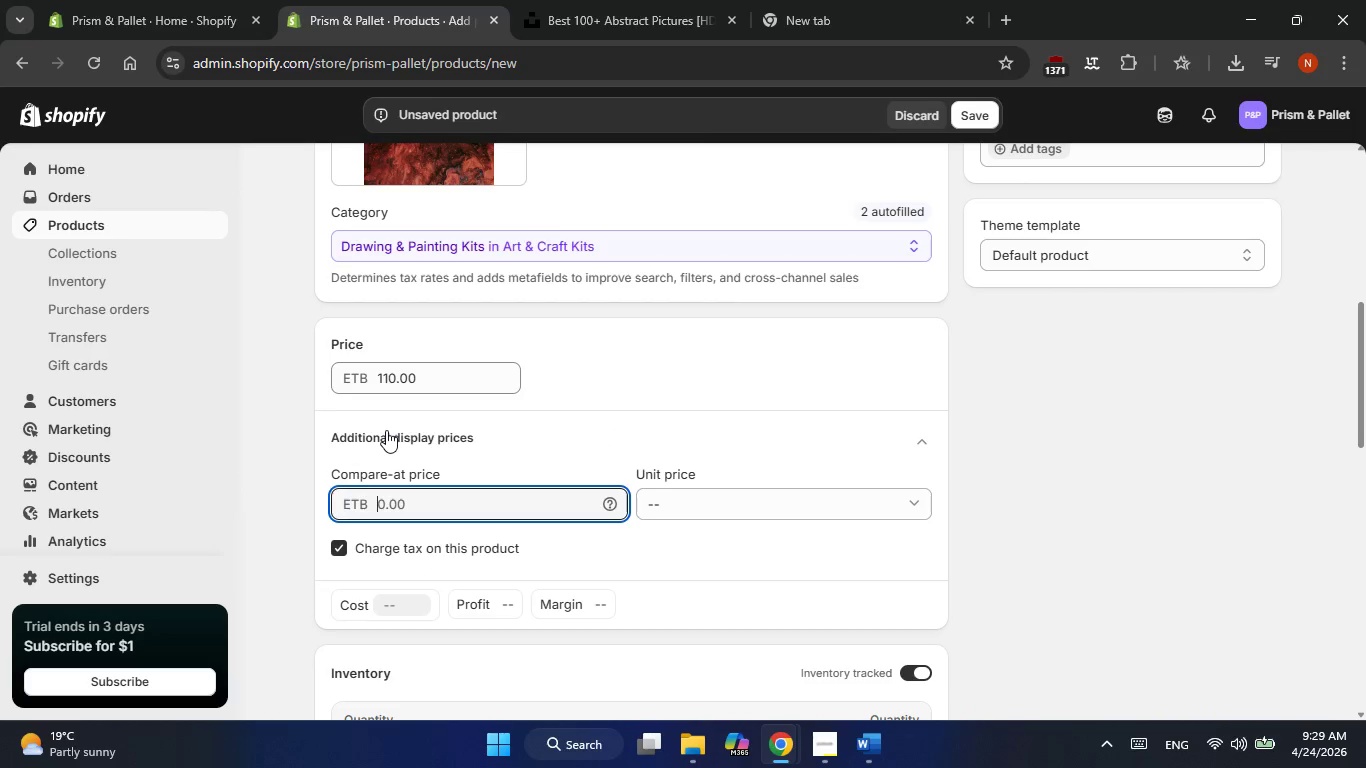 
key(Numpad1)
 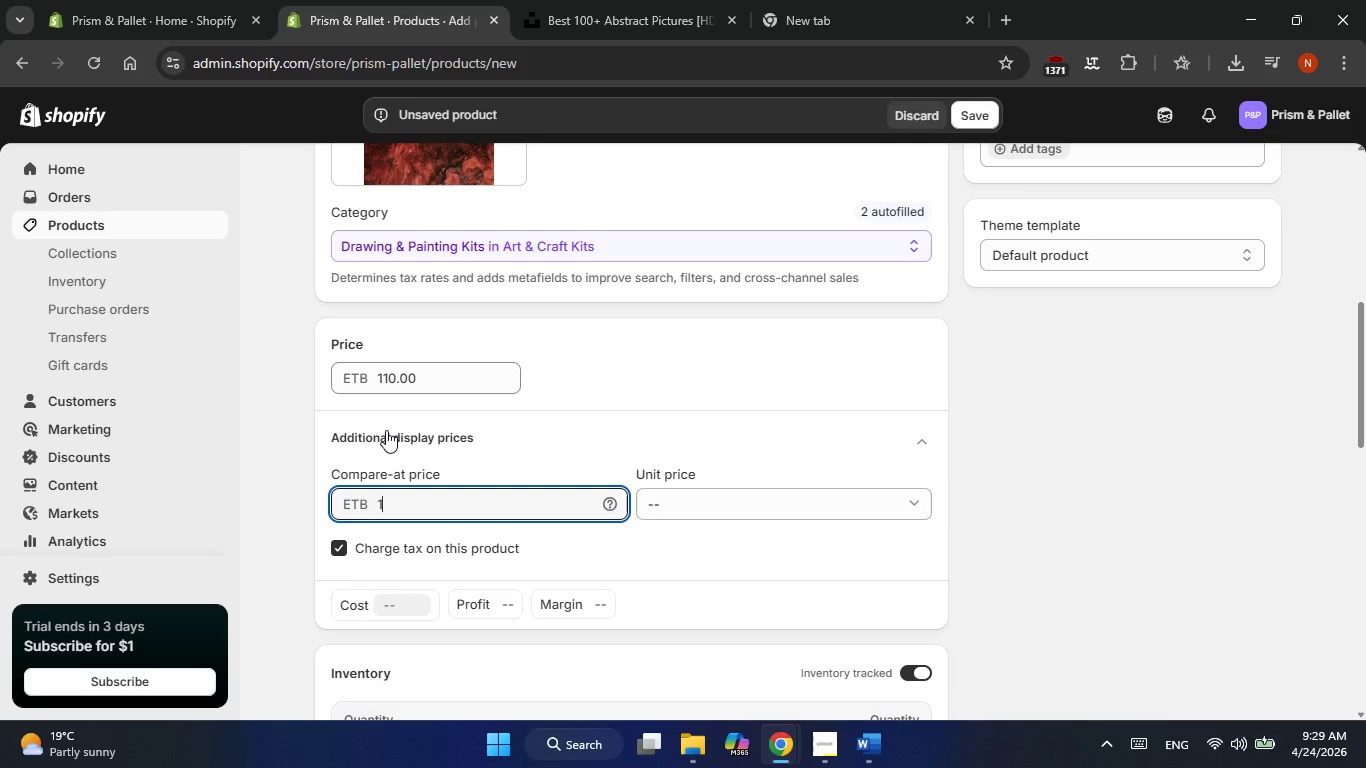 
key(Numpad1)
 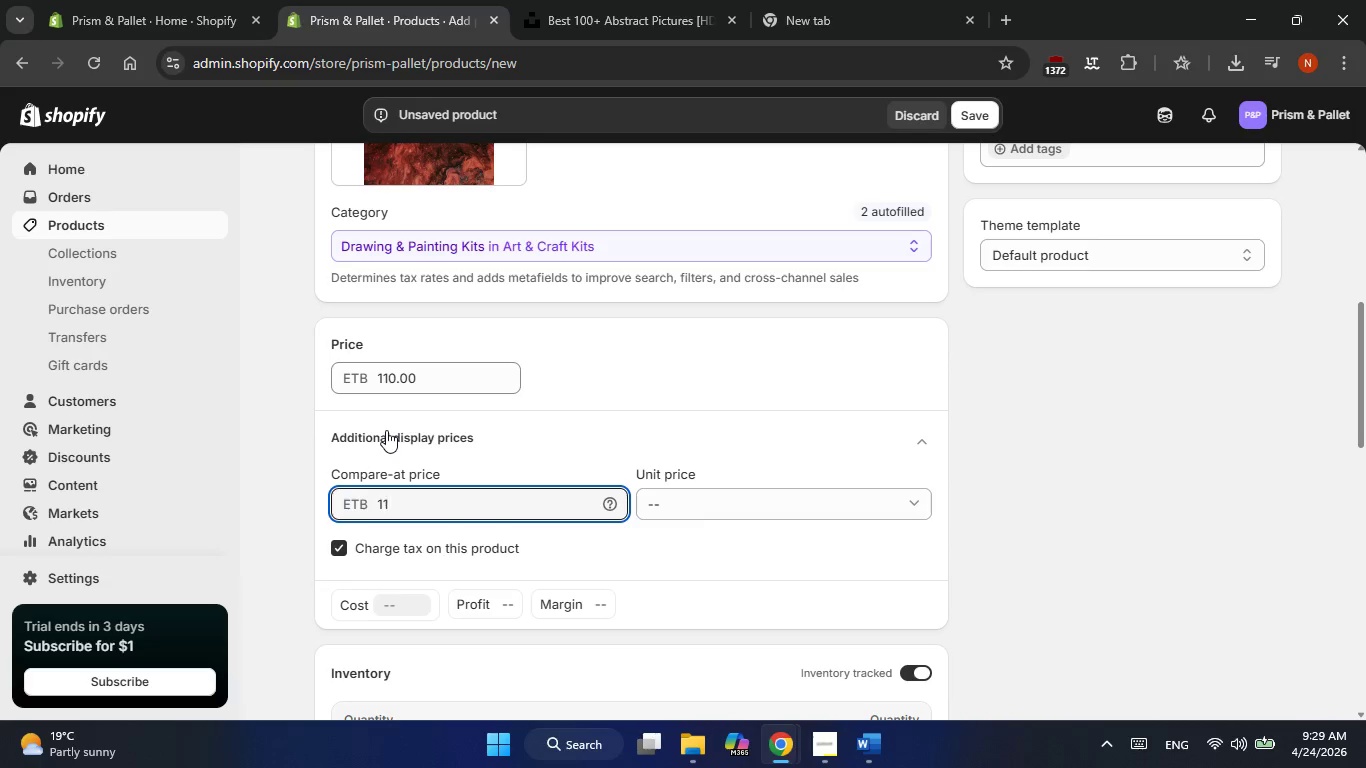 
wait(6.8)
 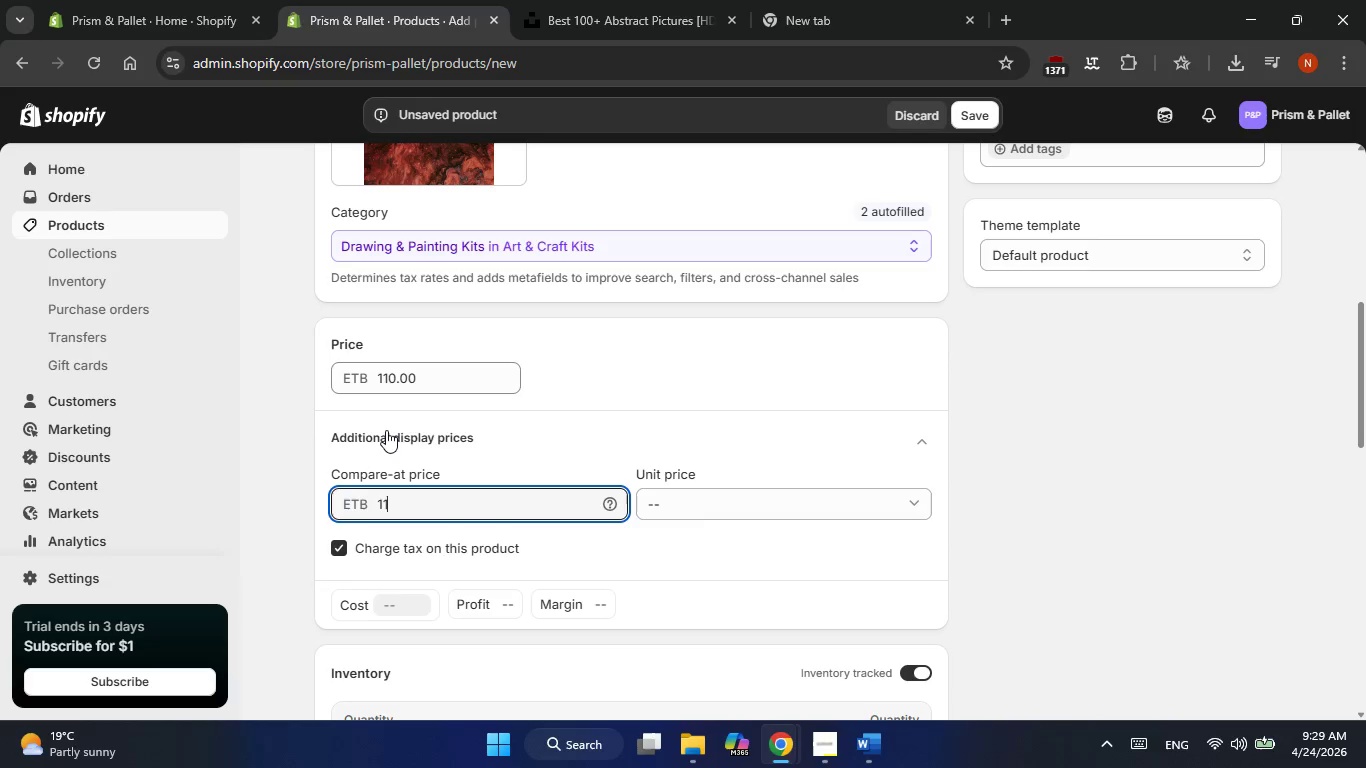 
key(Numpad0)
 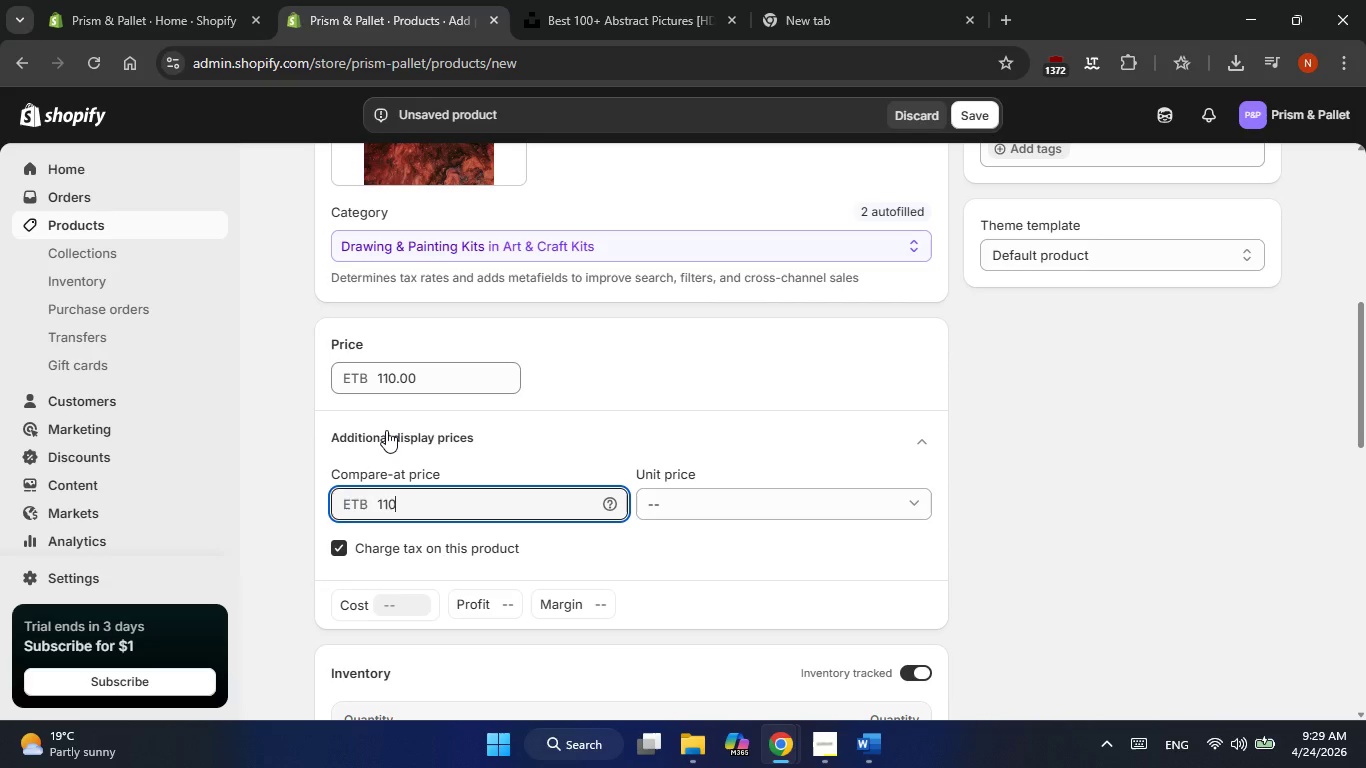 
wait(9.64)
 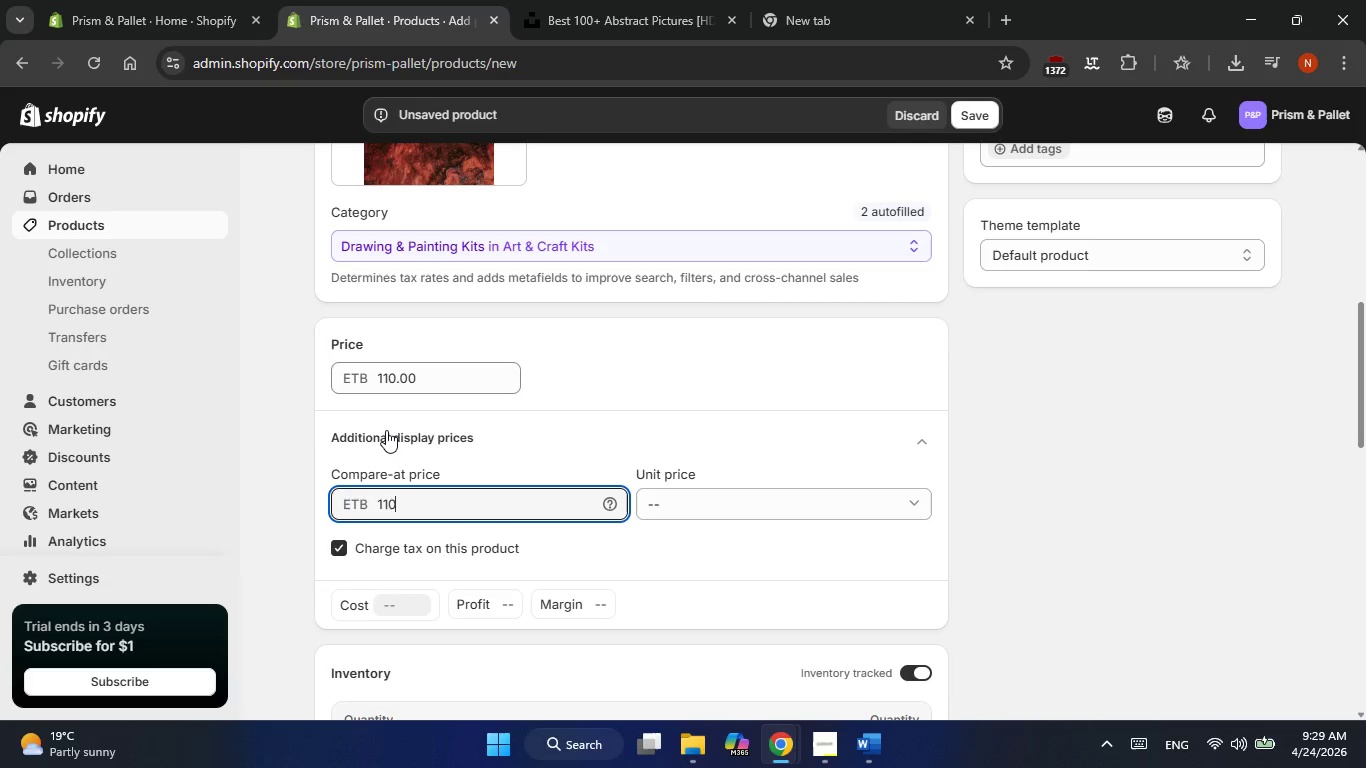 
key(Backspace)
 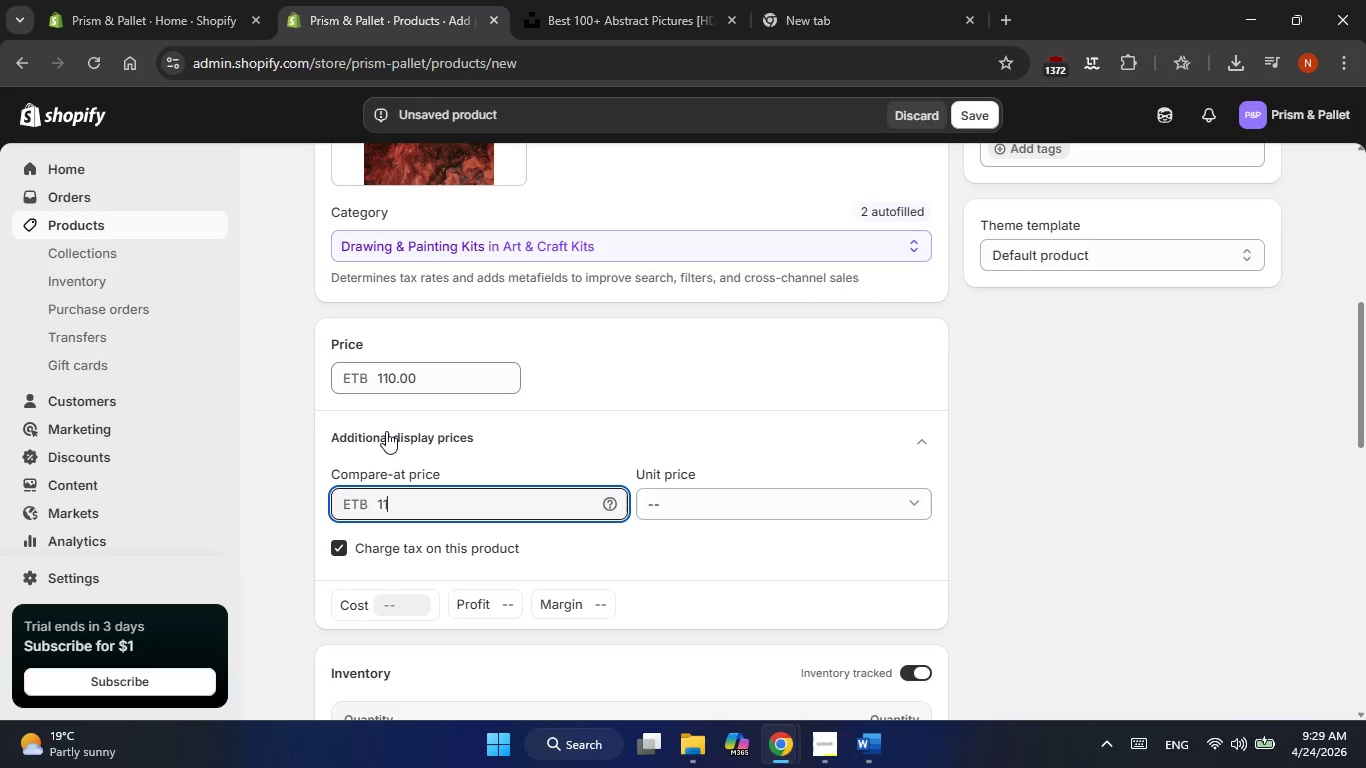 
key(Backspace)
 